 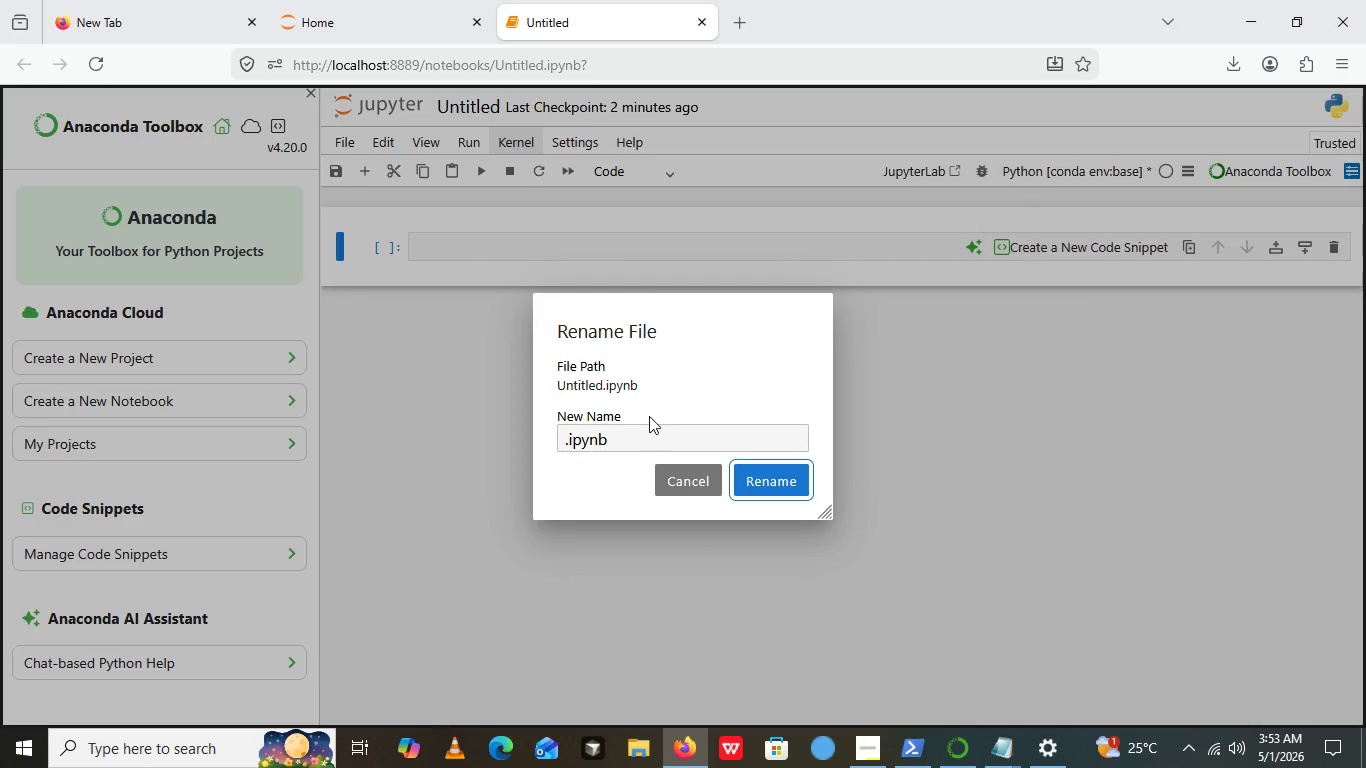 
type(Nu)
 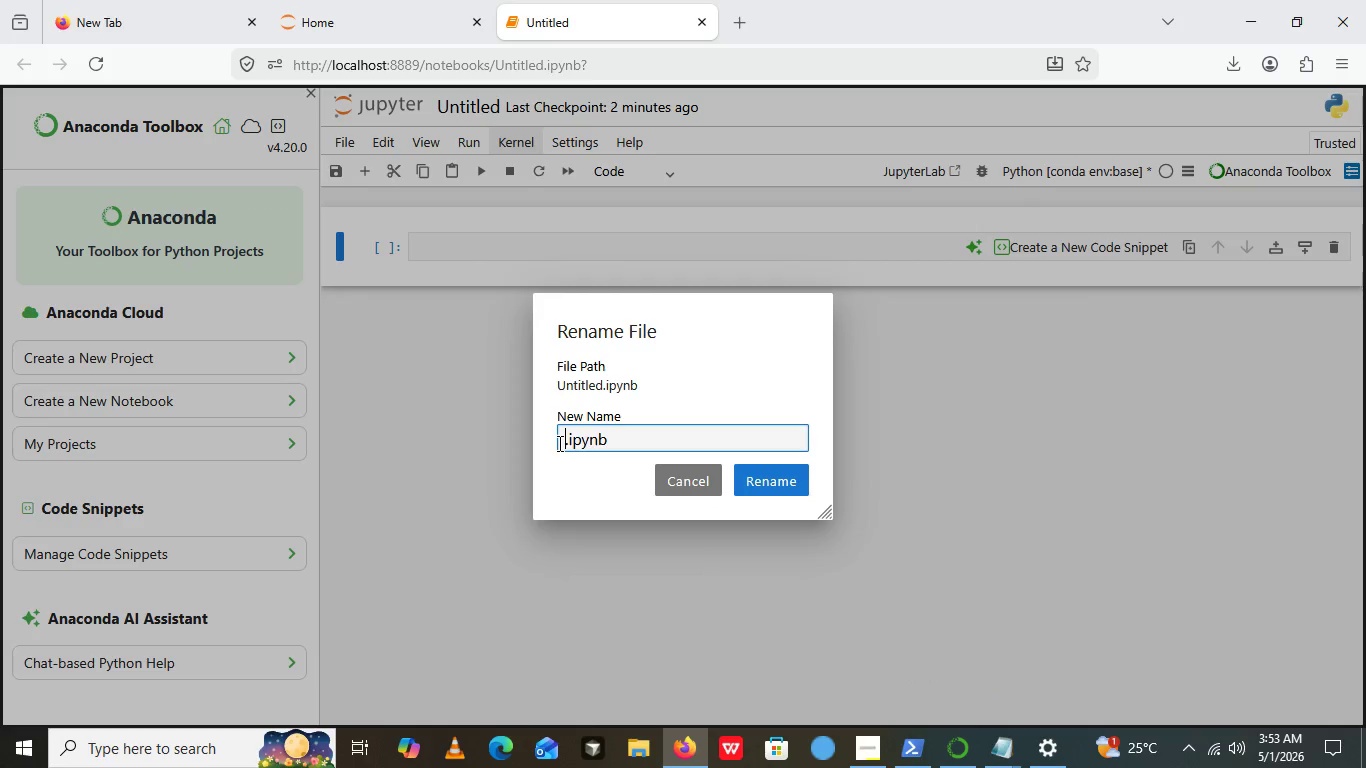 
left_click([558, 443])
 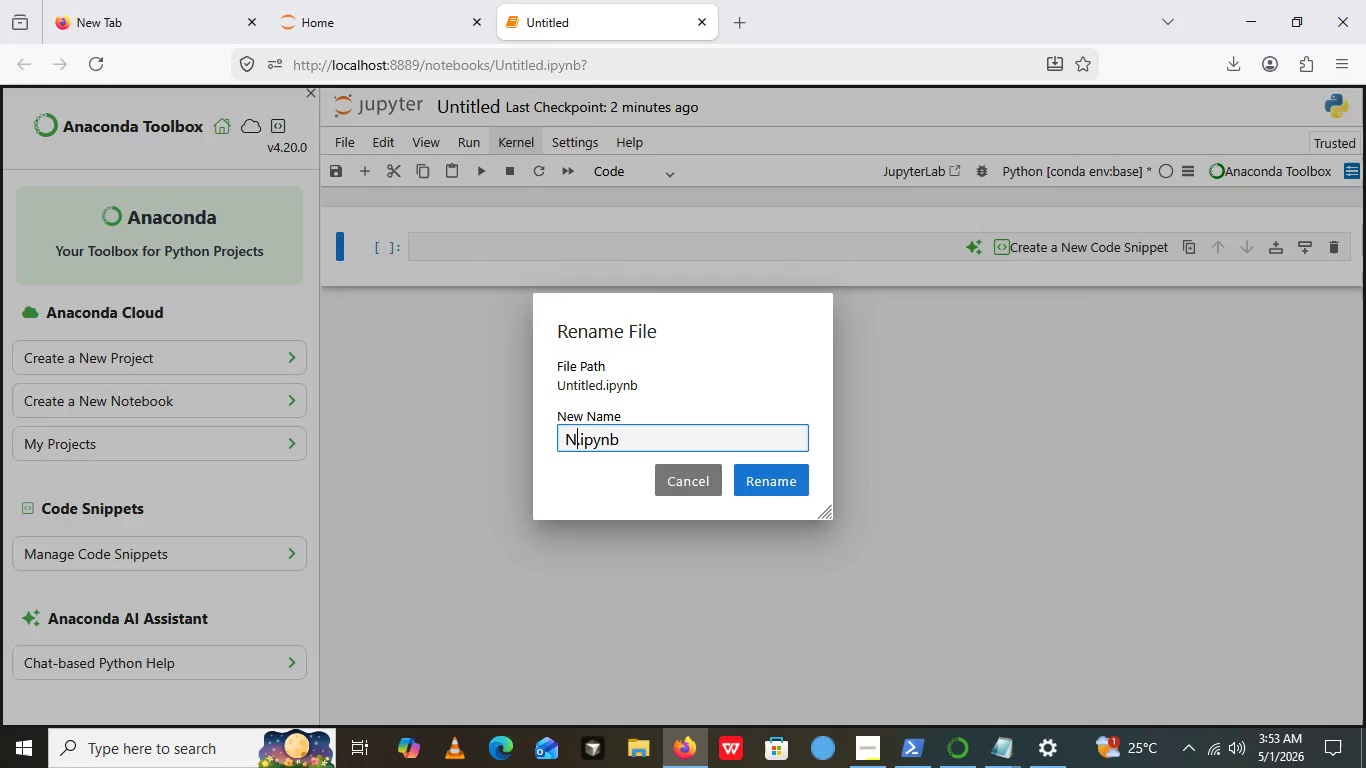 
type(Nu)
key(Backspace)
type(autrical indow Ab)
key(Backspace)
type(nalysis Fol)
key(Backspace)
key(Backspace)
type(lorida )
key(Backspace)
 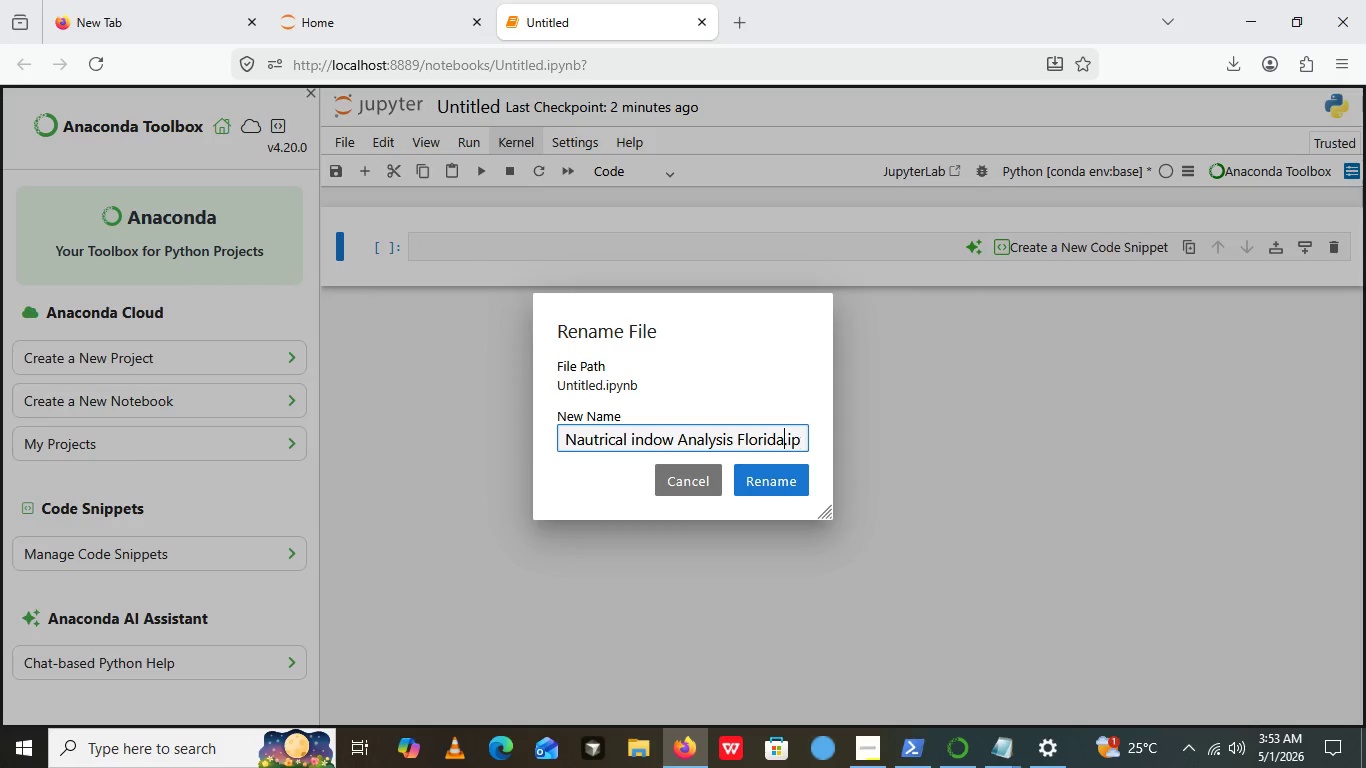 
wait(6.25)
 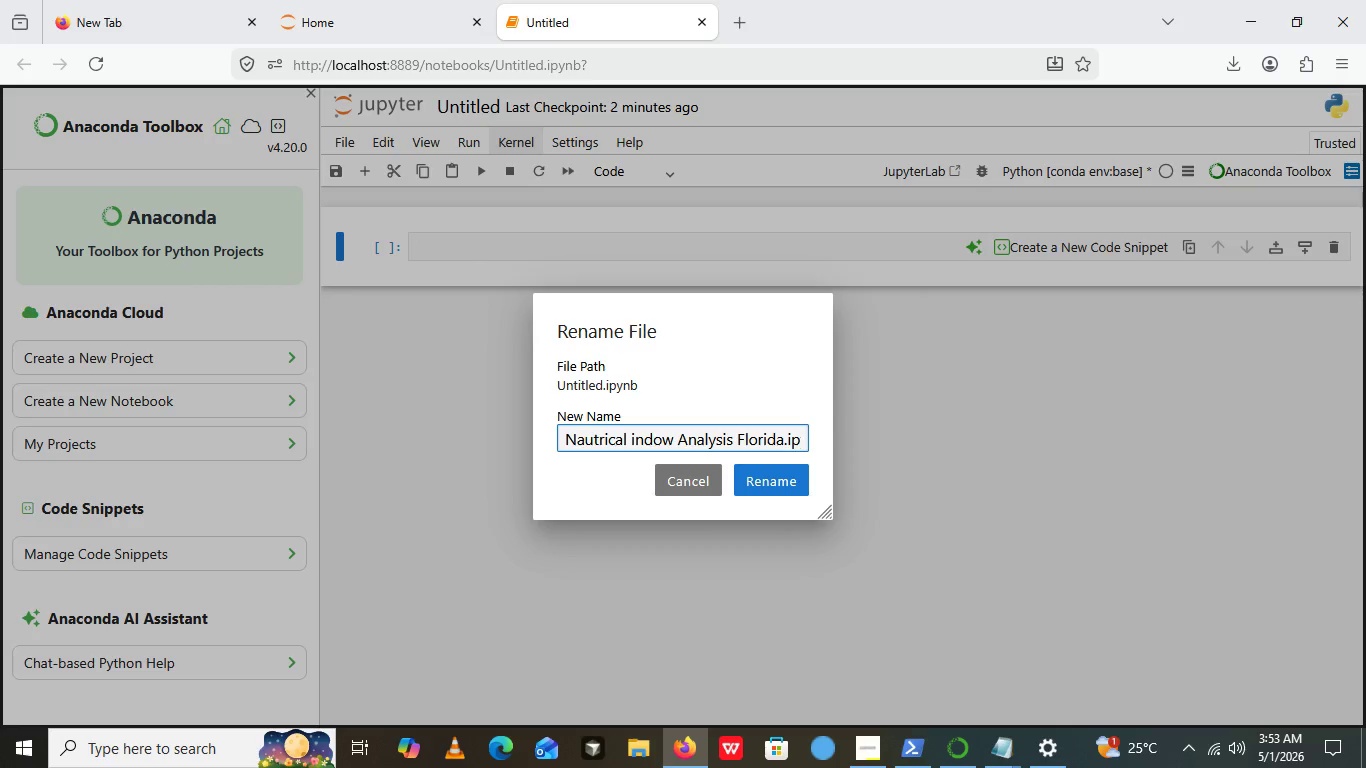 
left_click([633, 435])
 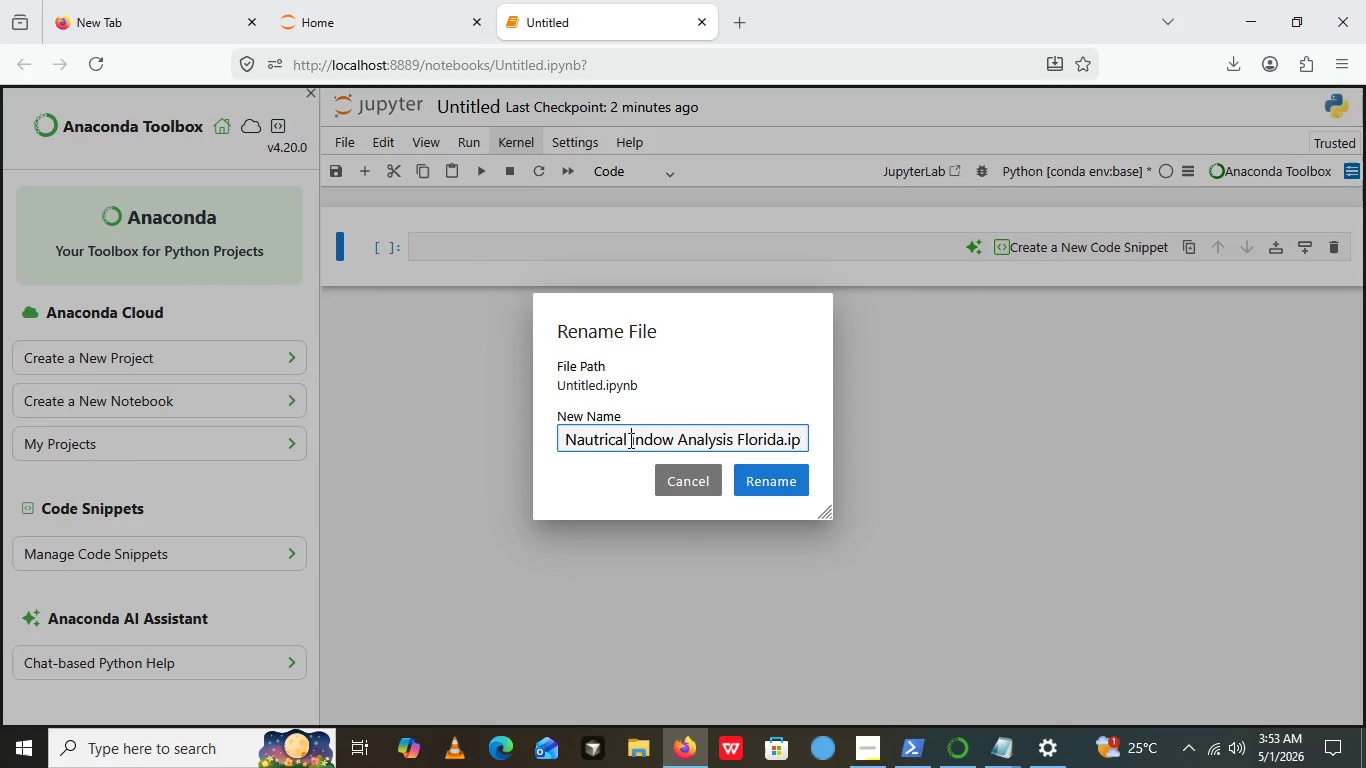 
left_click([629, 440])
 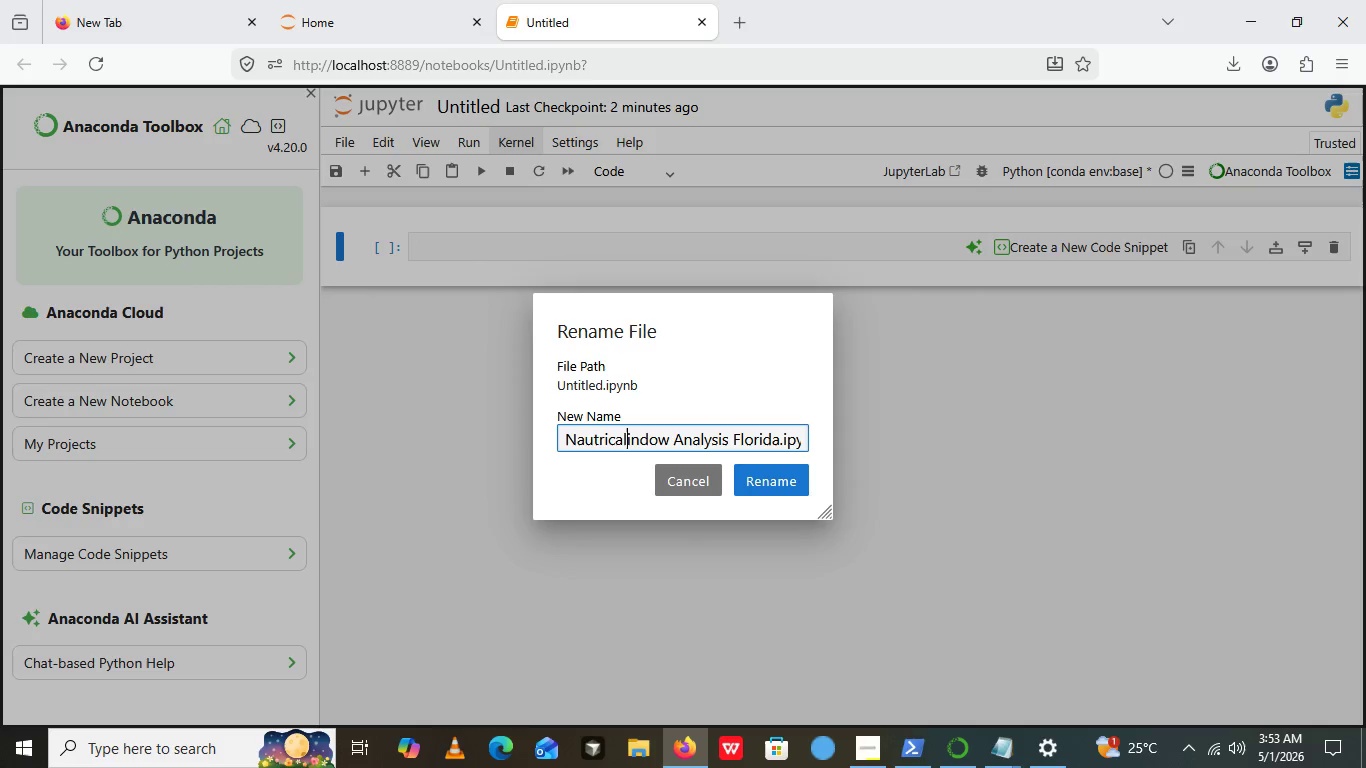 
key(Backspace)
 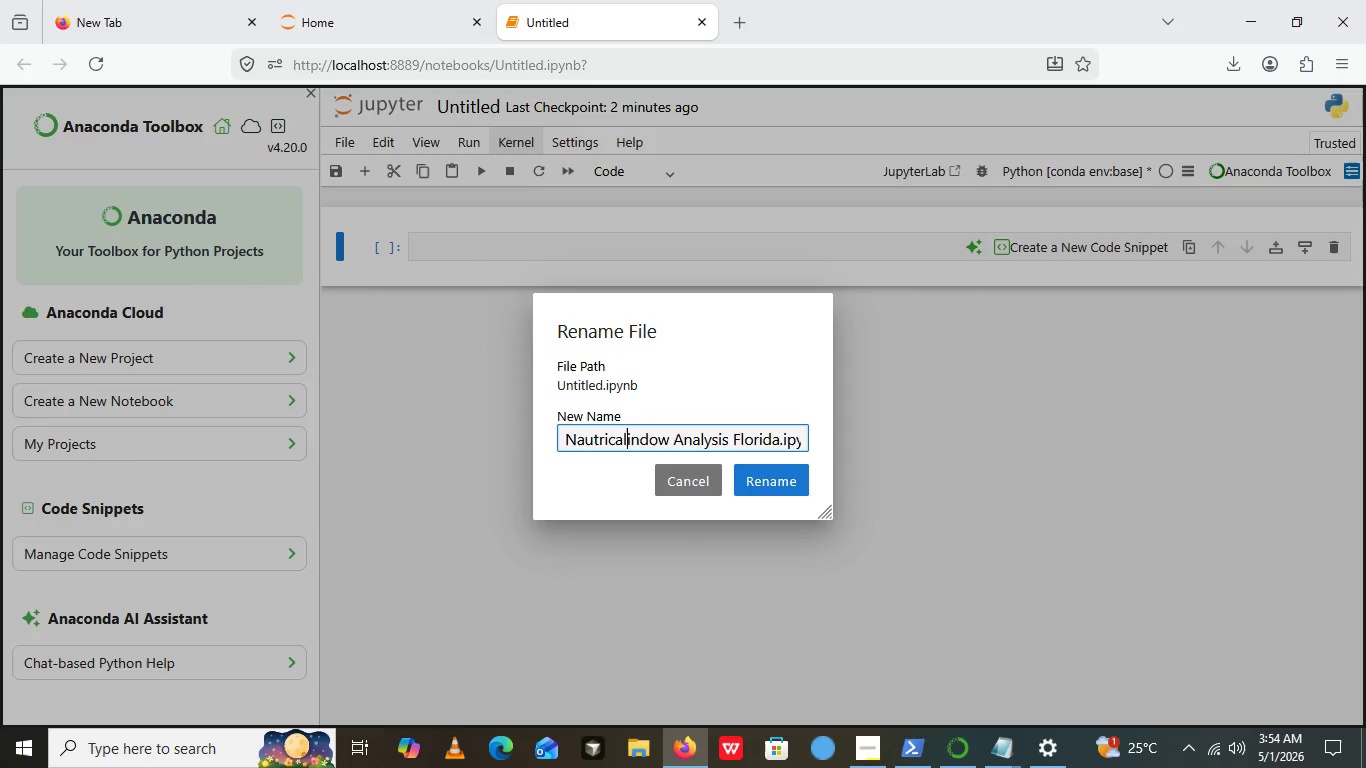 
key(Shift+Minus)
 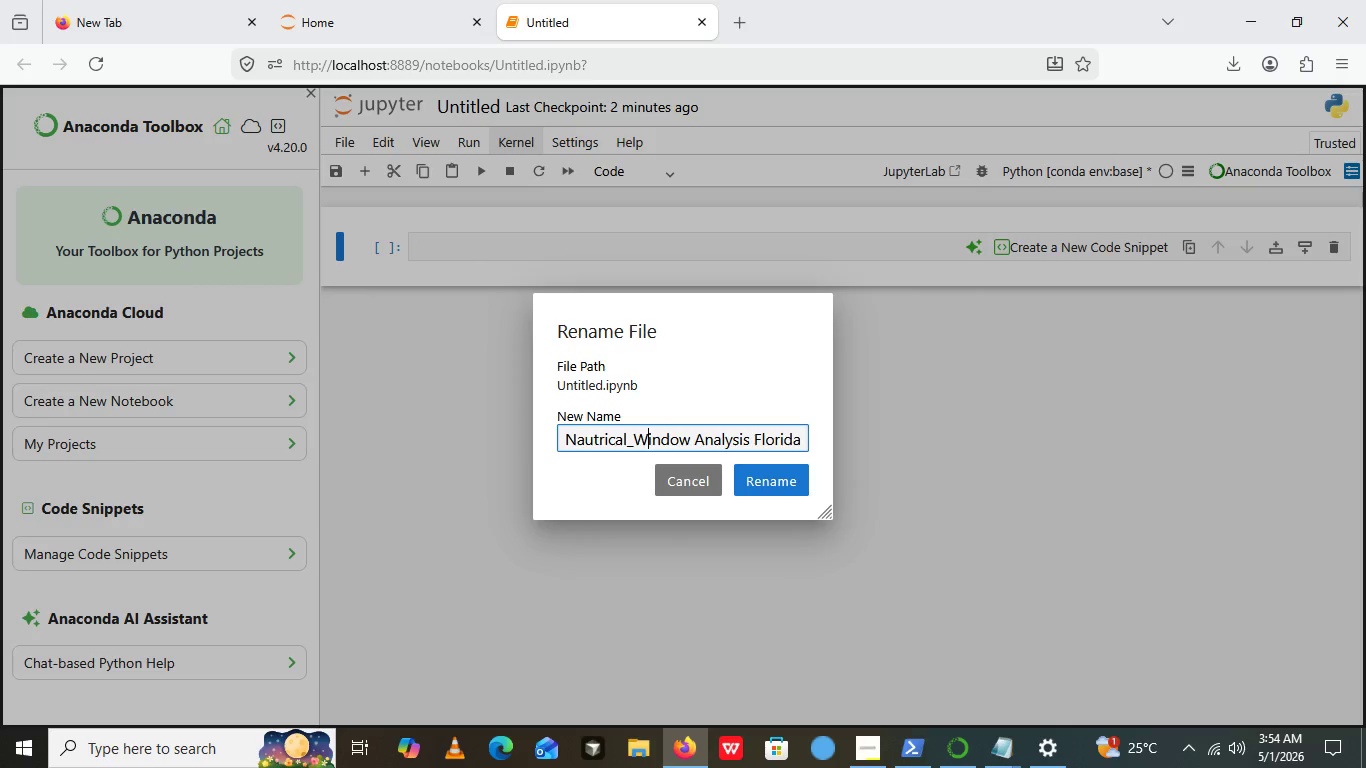 
key(Shift+ShiftLeft)
 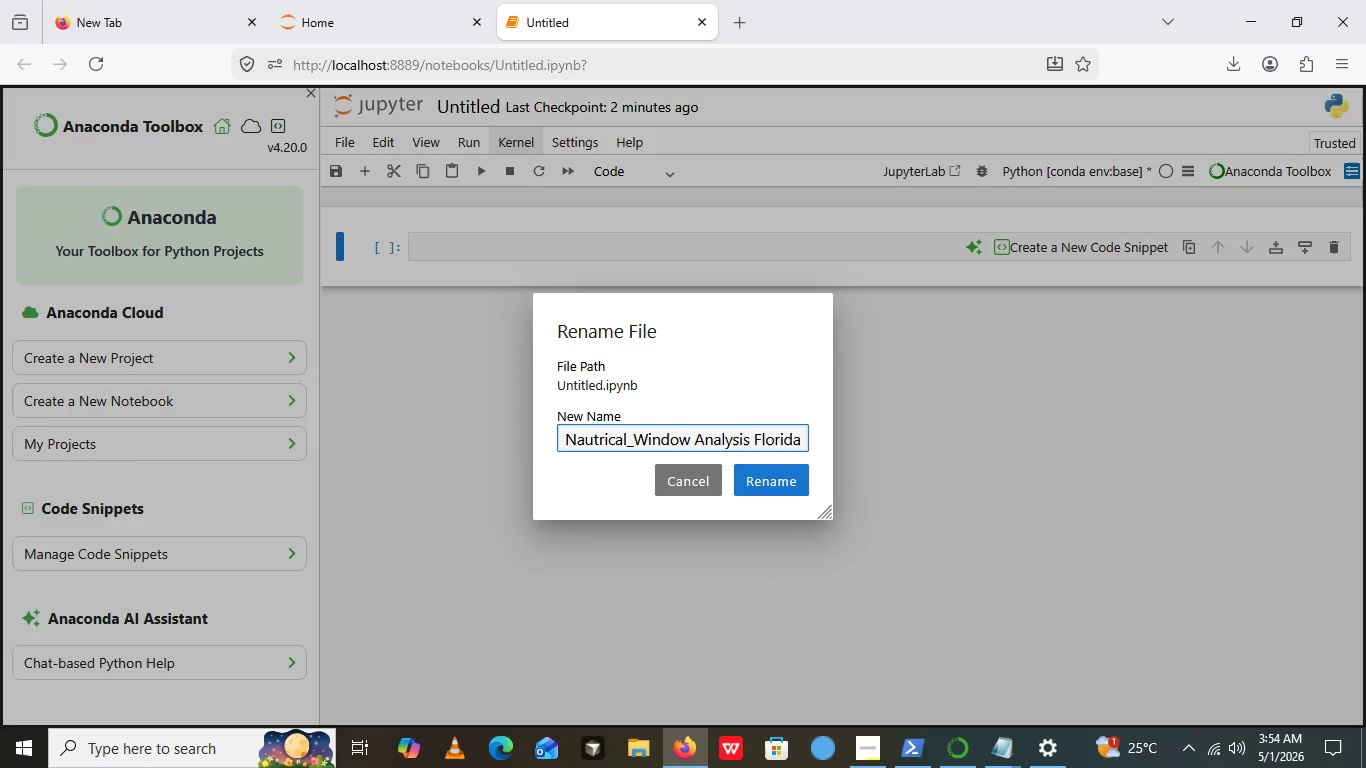 
key(Shift+W)
 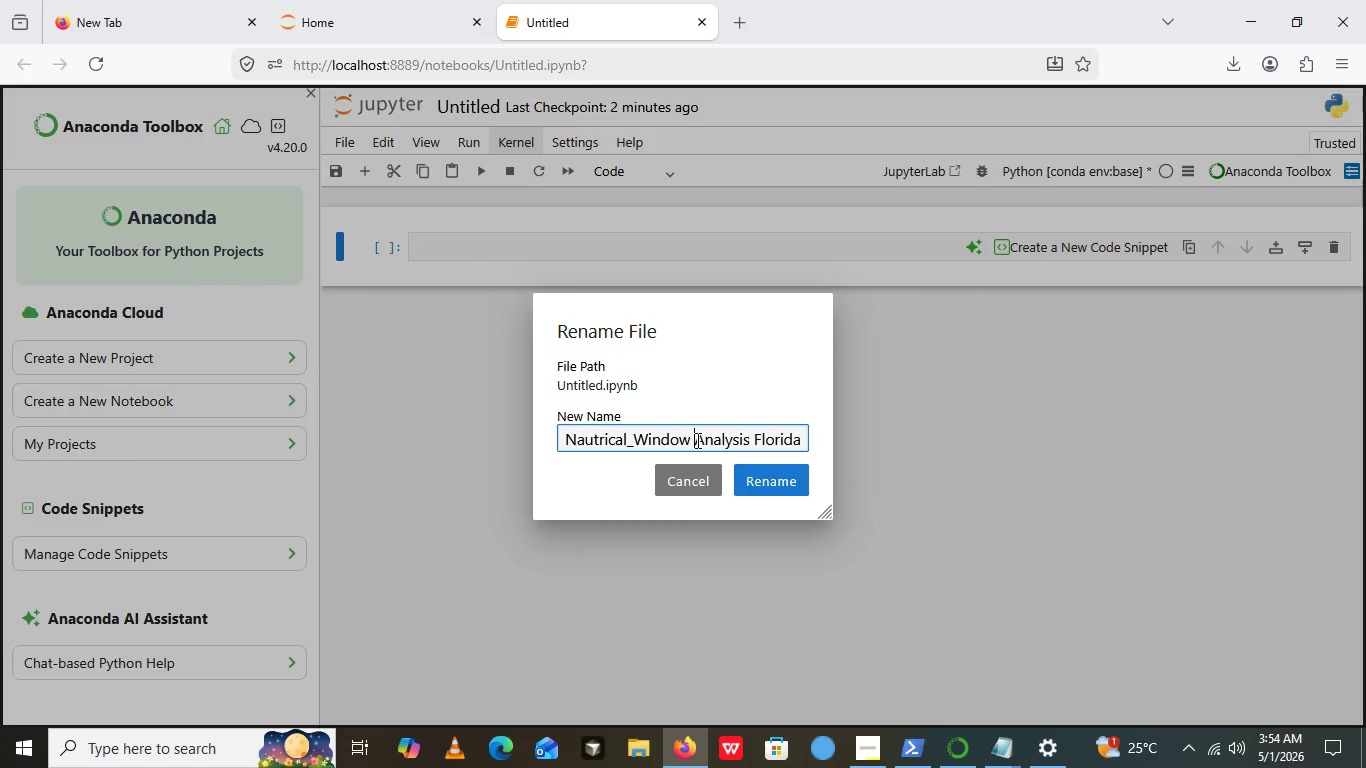 
left_click([696, 440])
 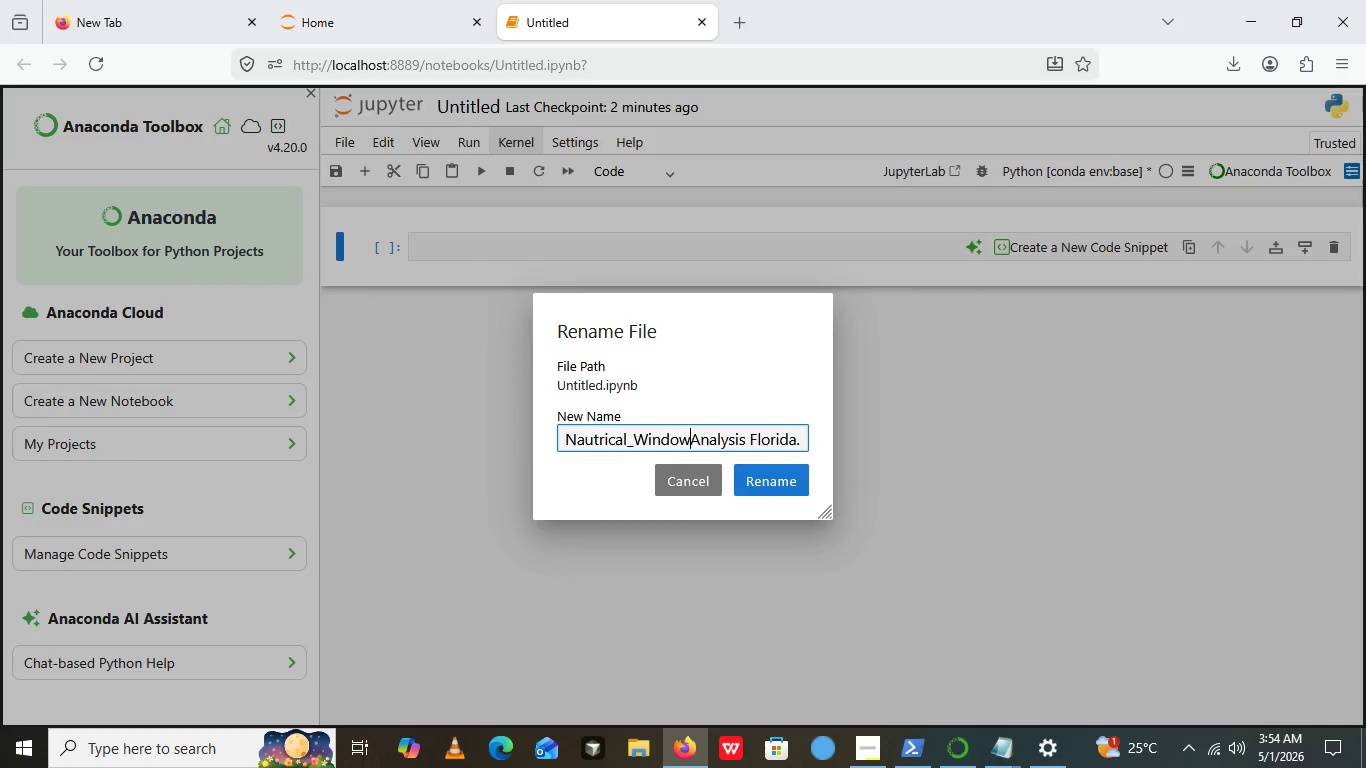 
key(Backspace)
 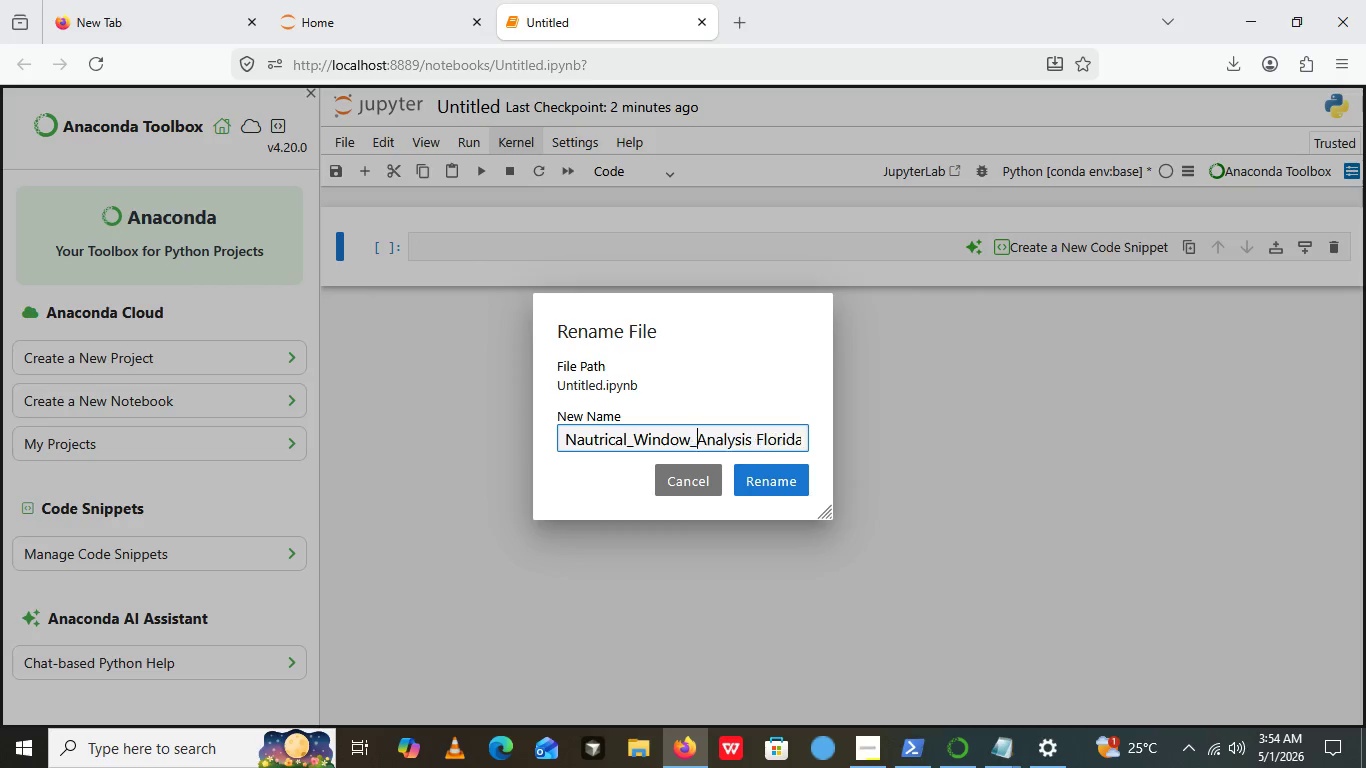 
key(Shift+Minus)
 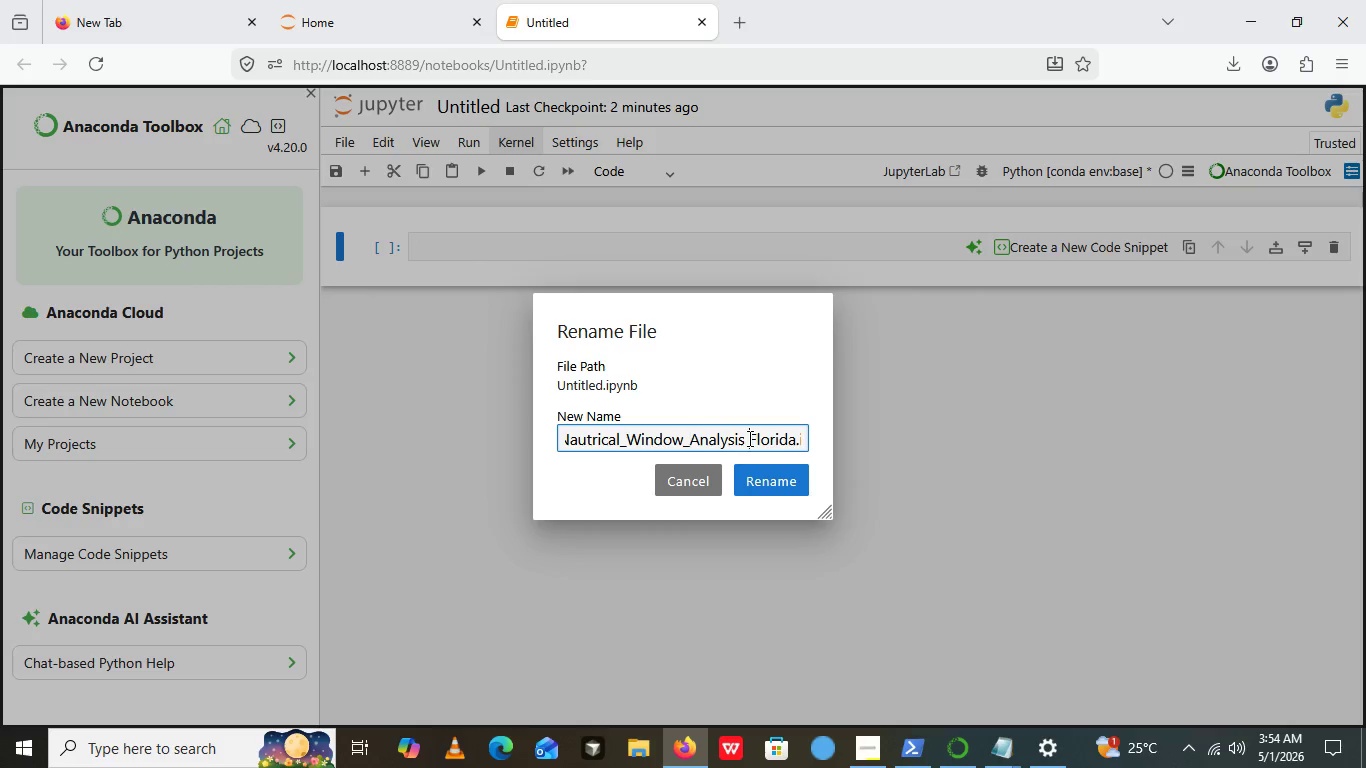 
left_click([748, 438])
 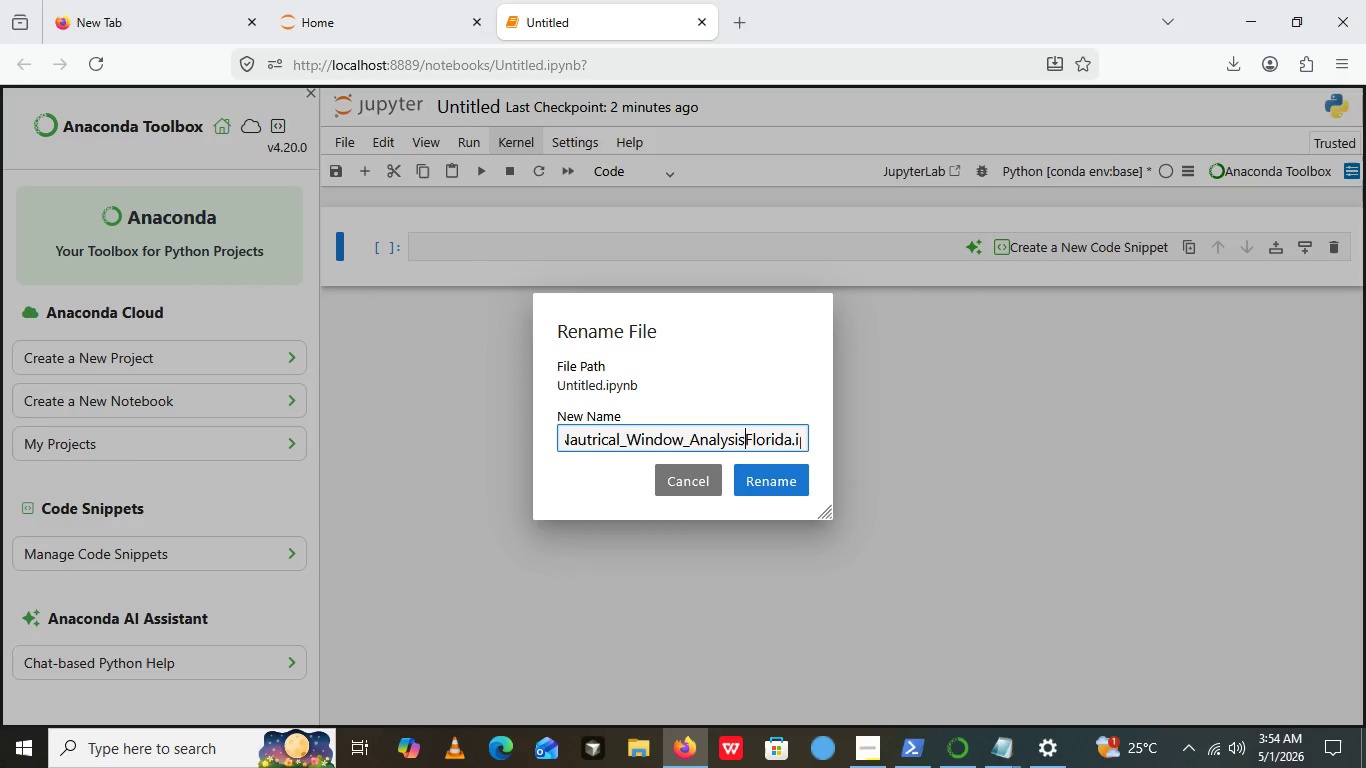 
key(Backspace)
 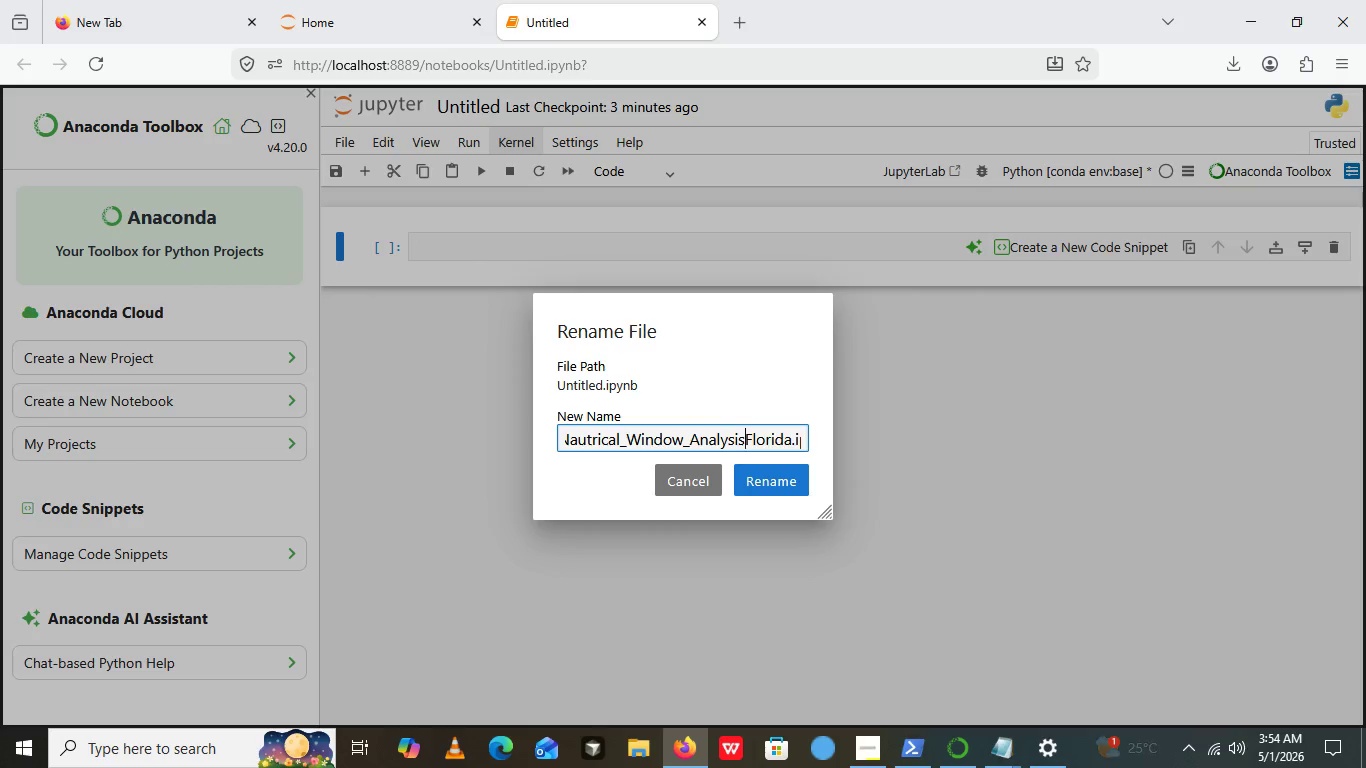 
key(Shift+Minus)
 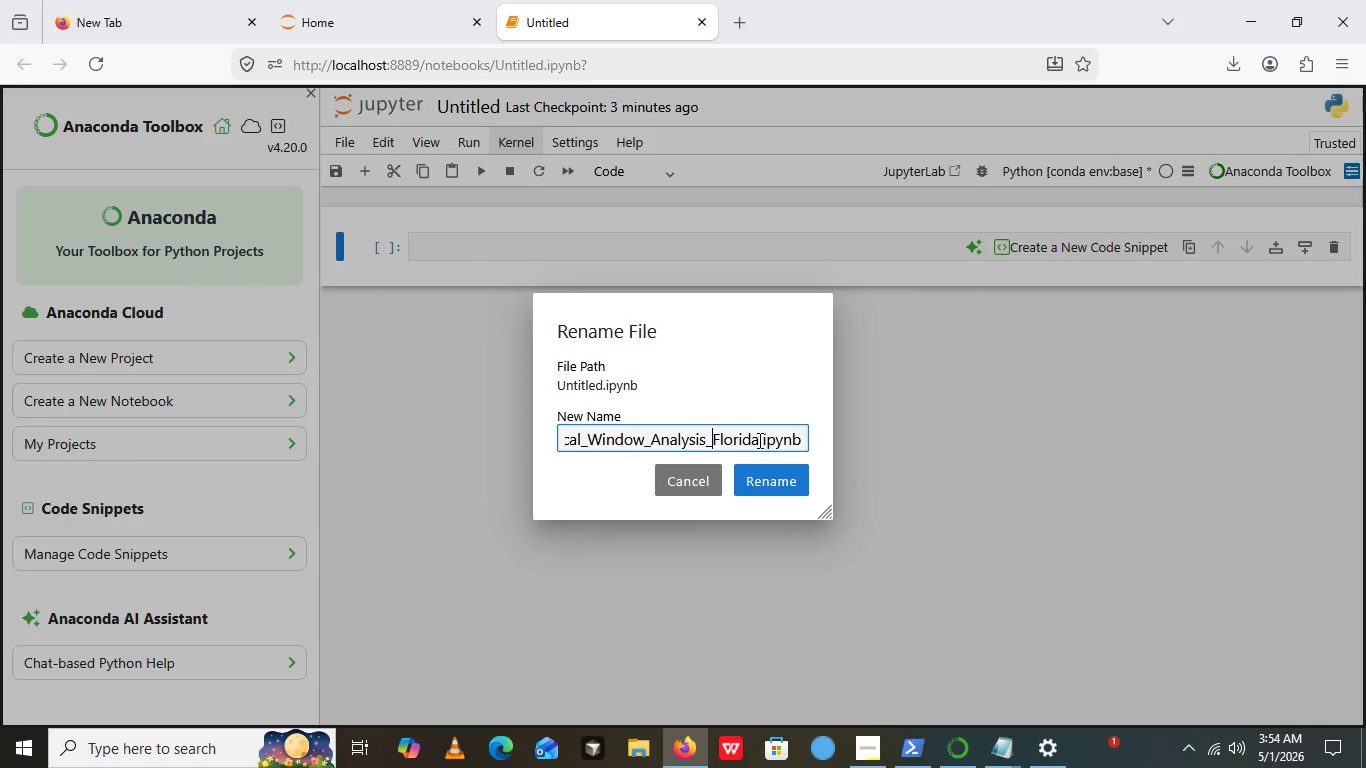 
left_click([758, 440])
 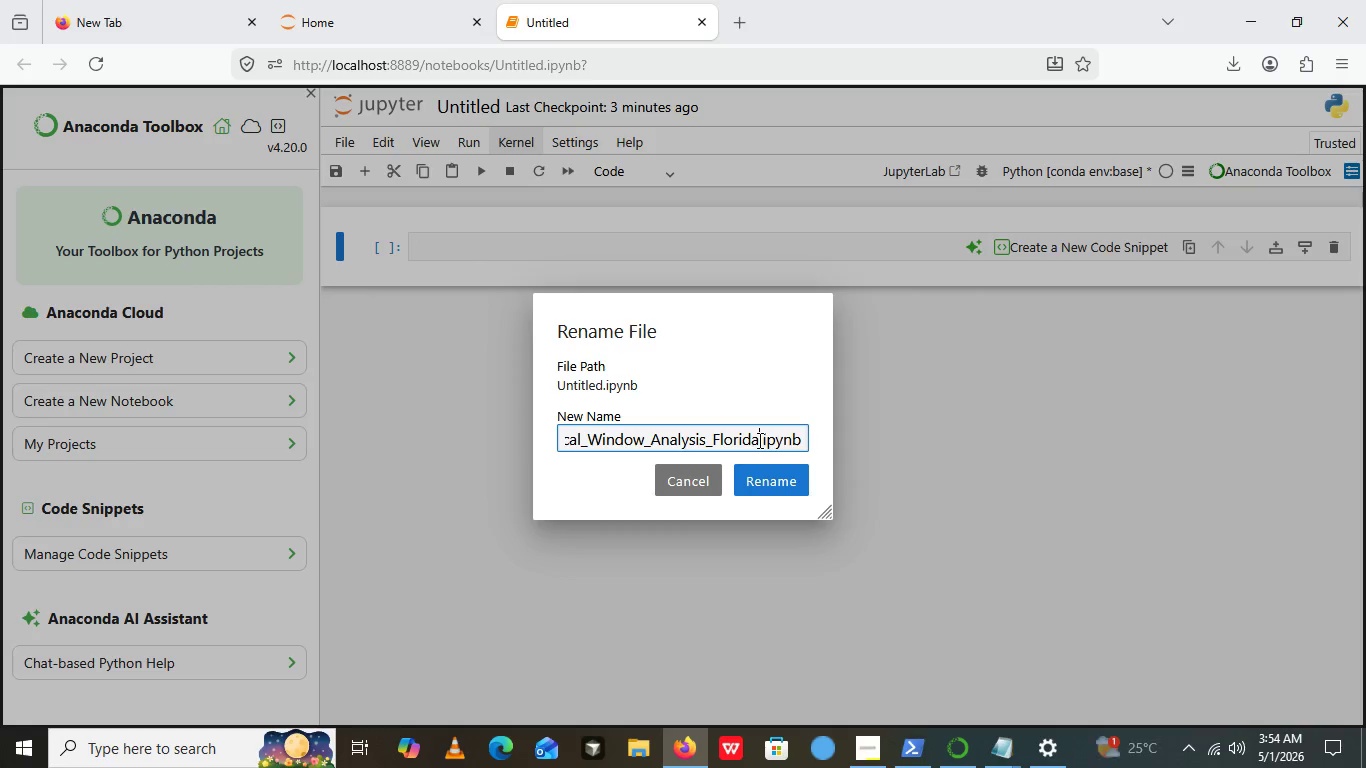 
type(_Key)
 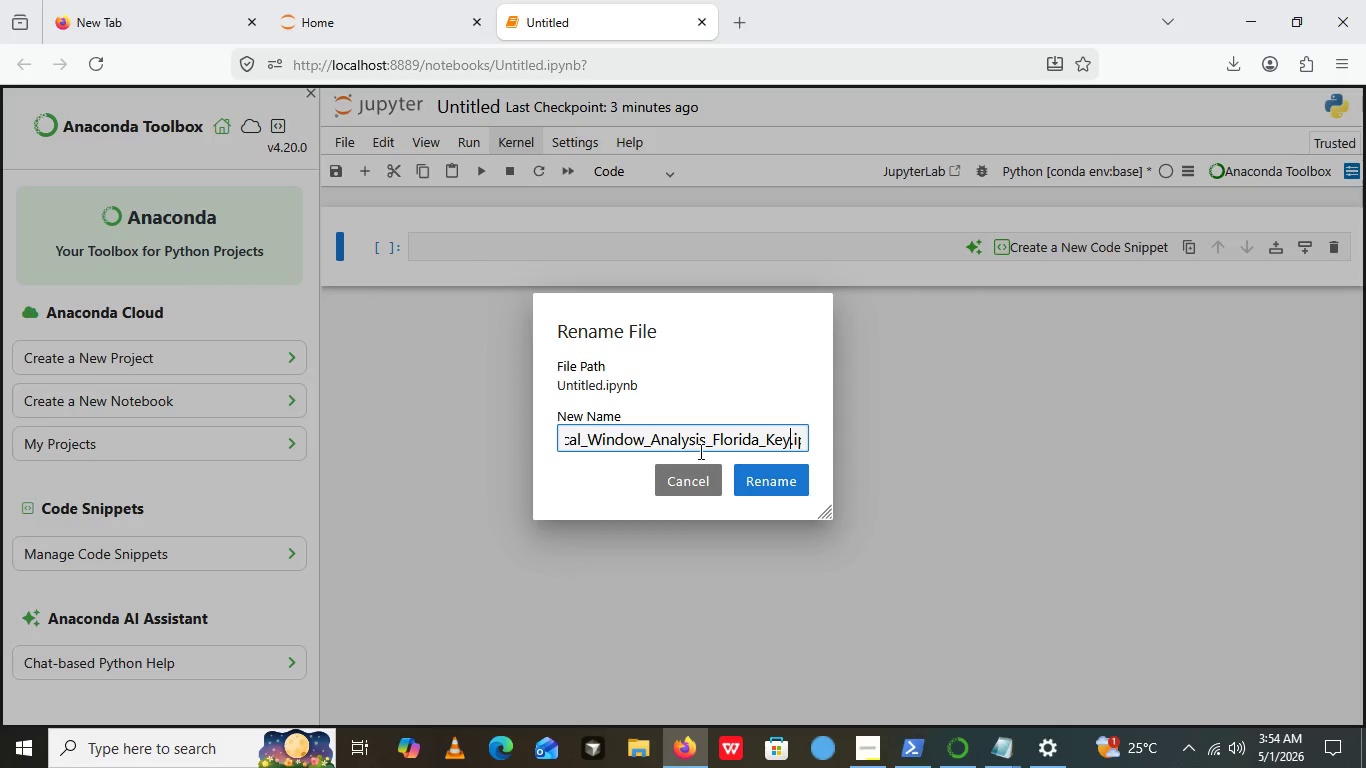 
left_click([803, 483])
 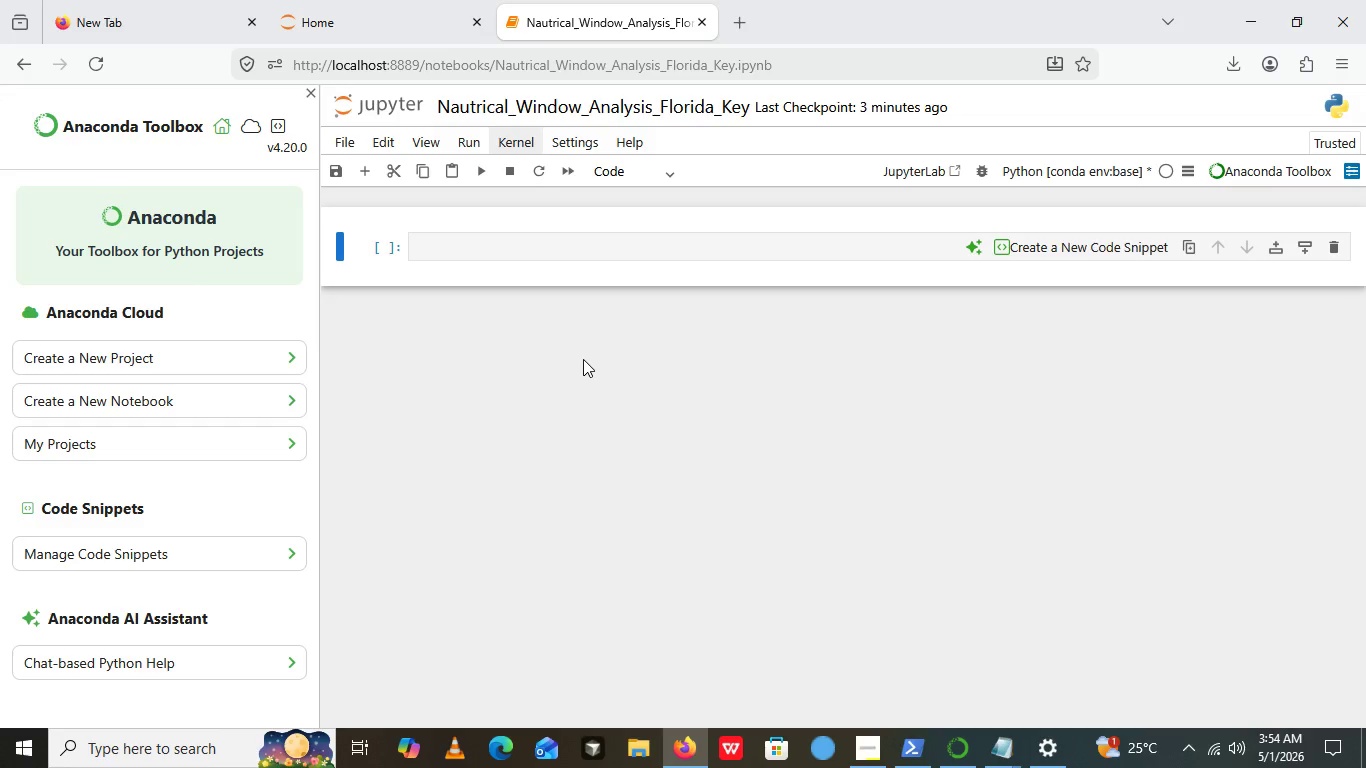 
wait(25.34)
 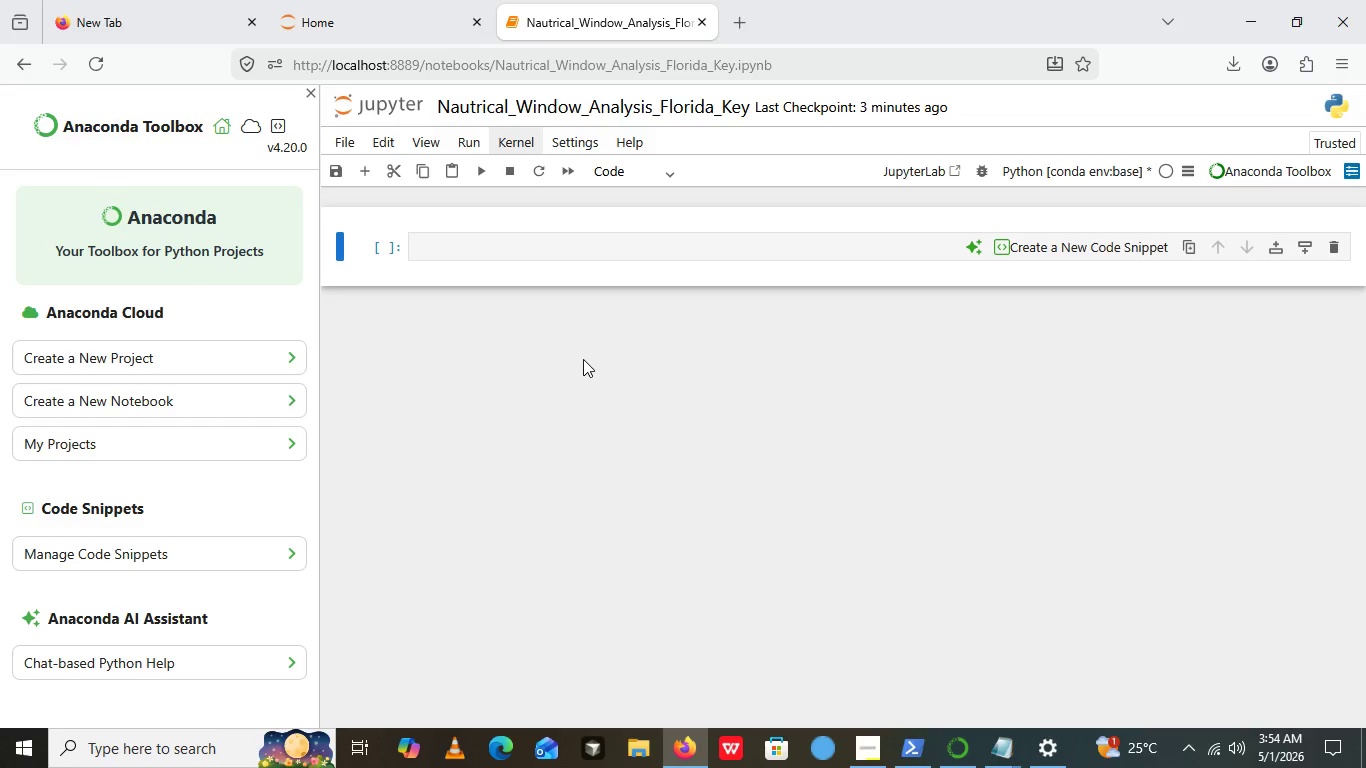 
key(Shift+ShiftLeft)
 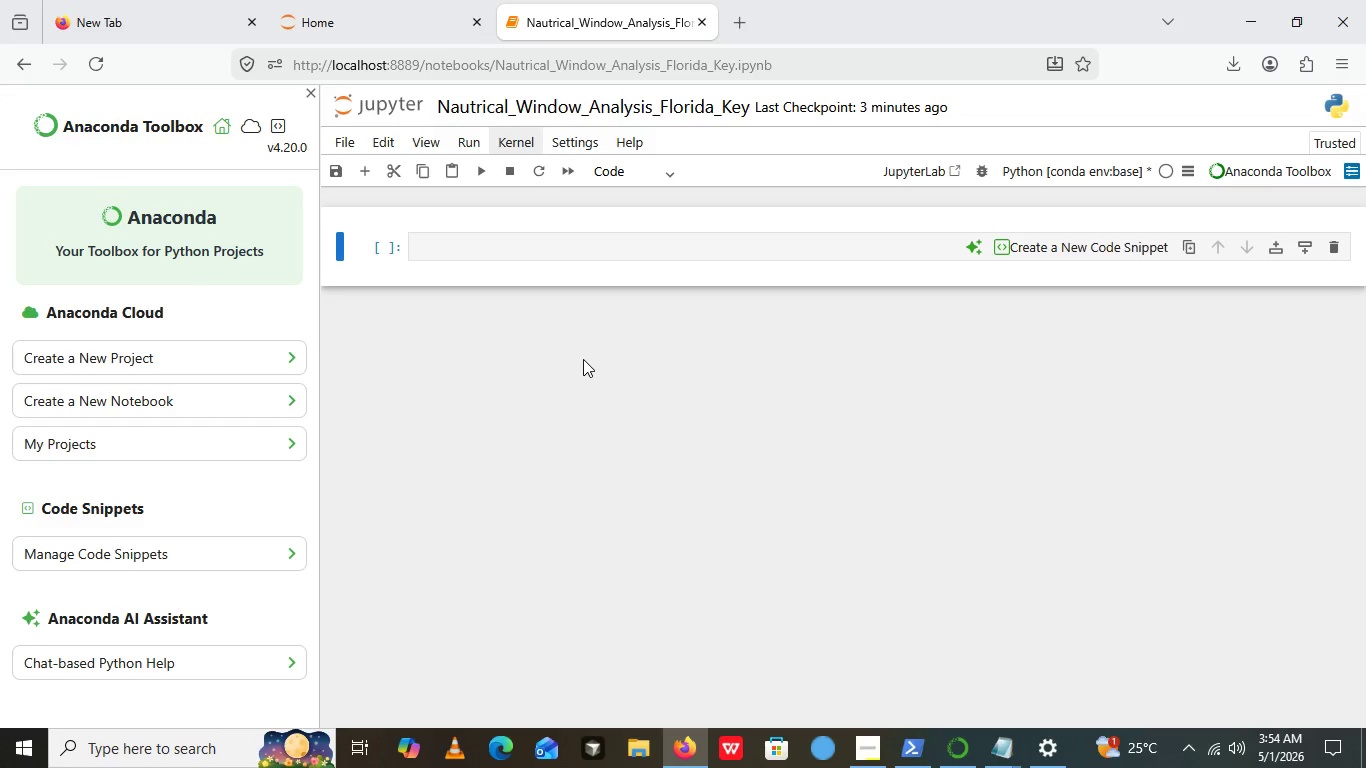 
key(Shift+3)
 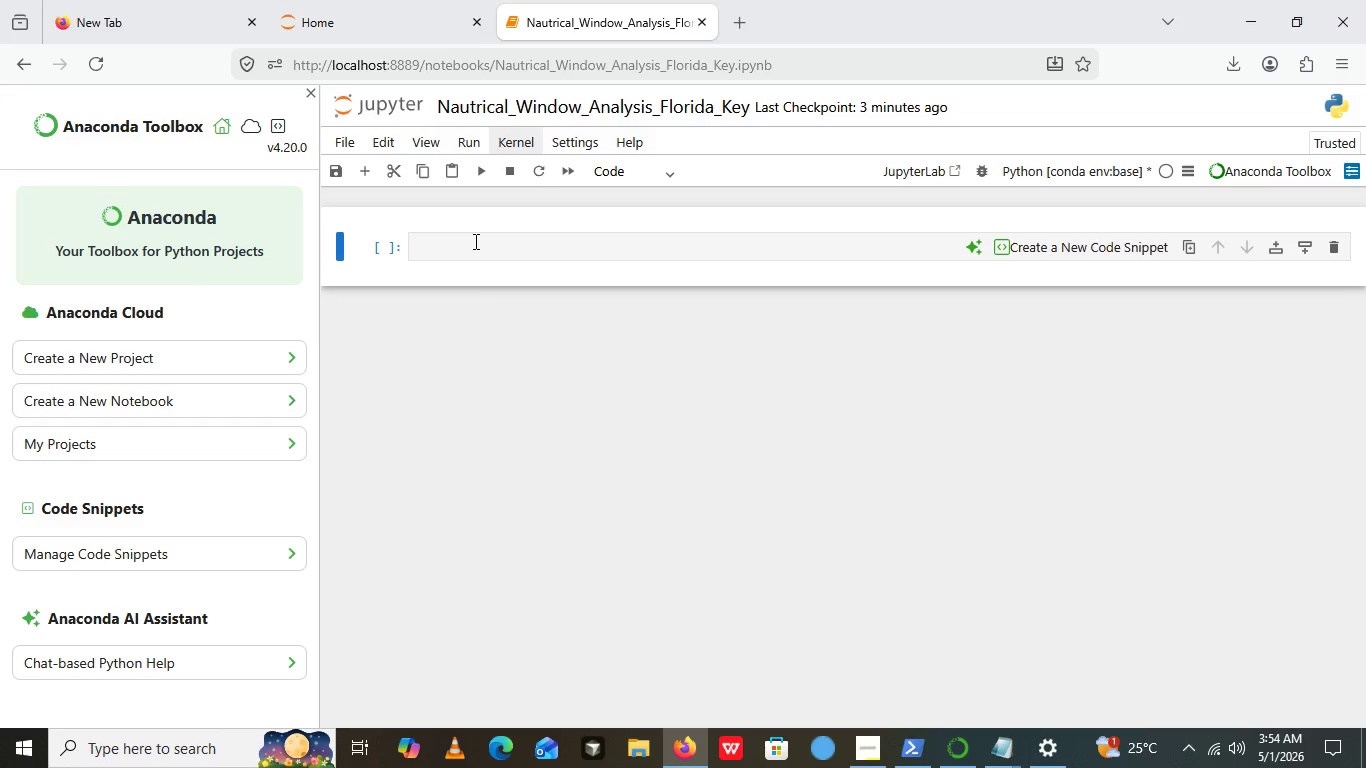 
key(Shift+3)
 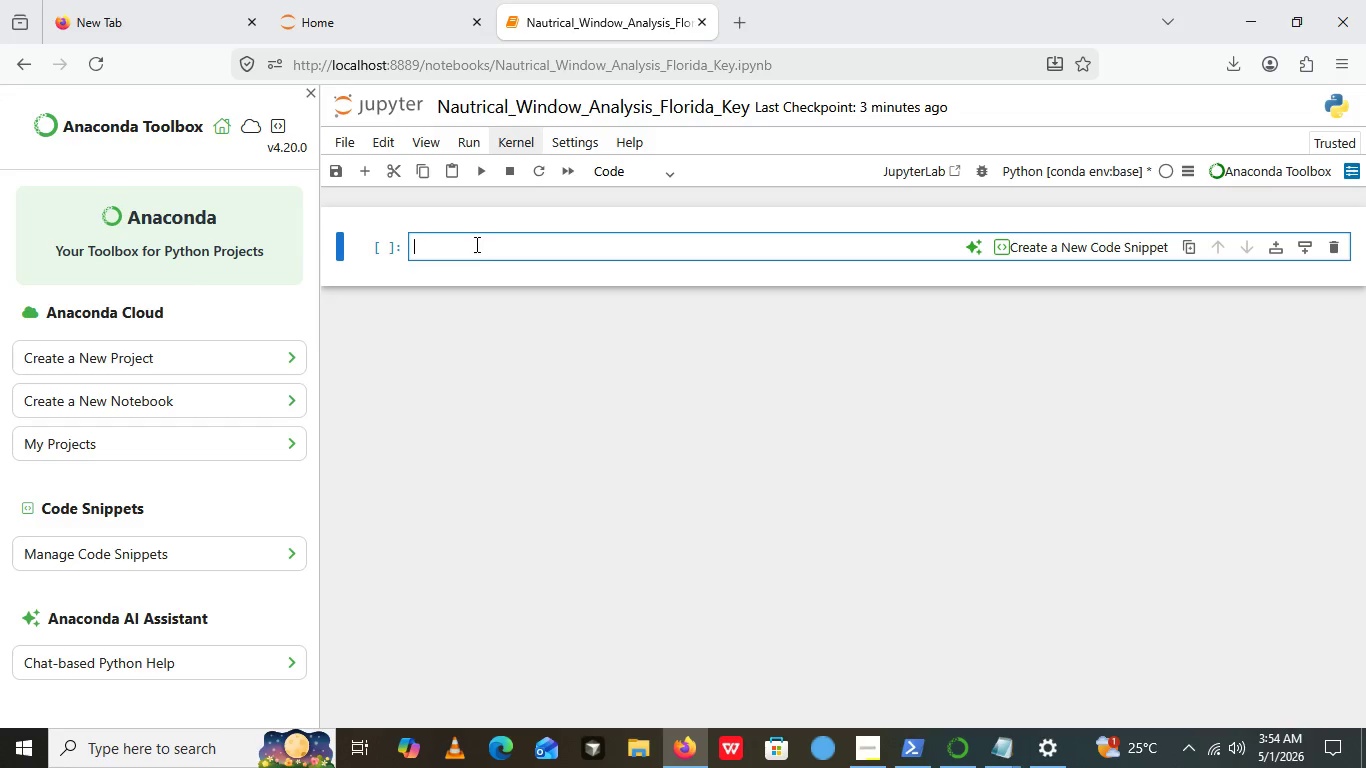 
left_click([474, 241])
 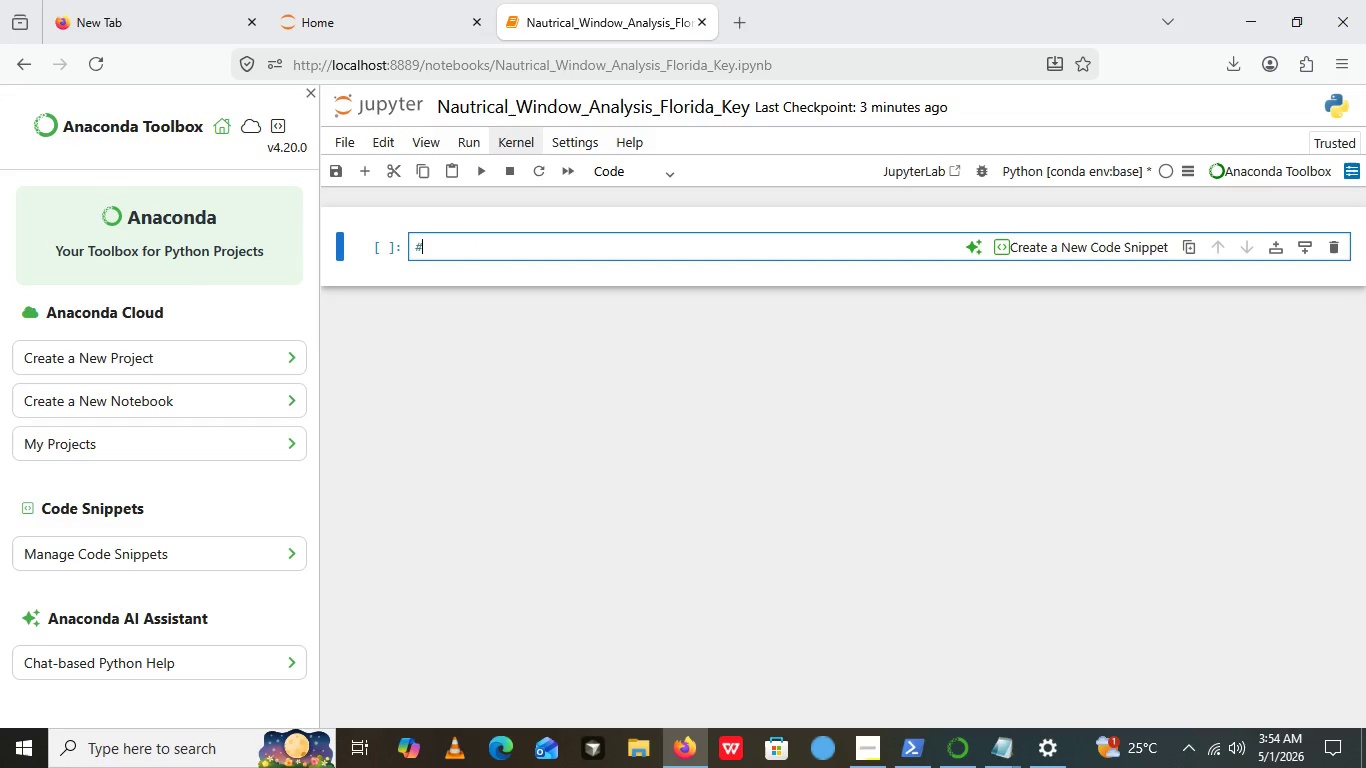 
key(Shift+3)
 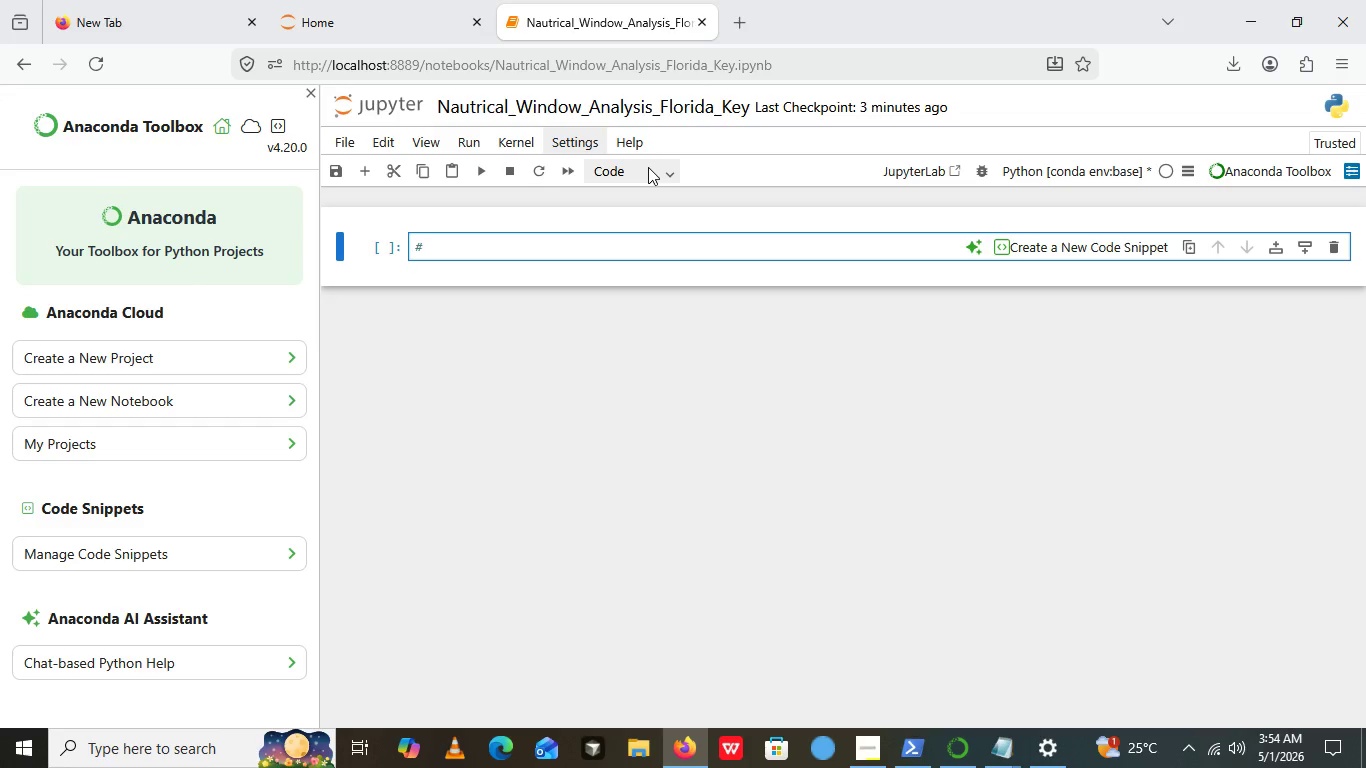 
left_click([648, 167])
 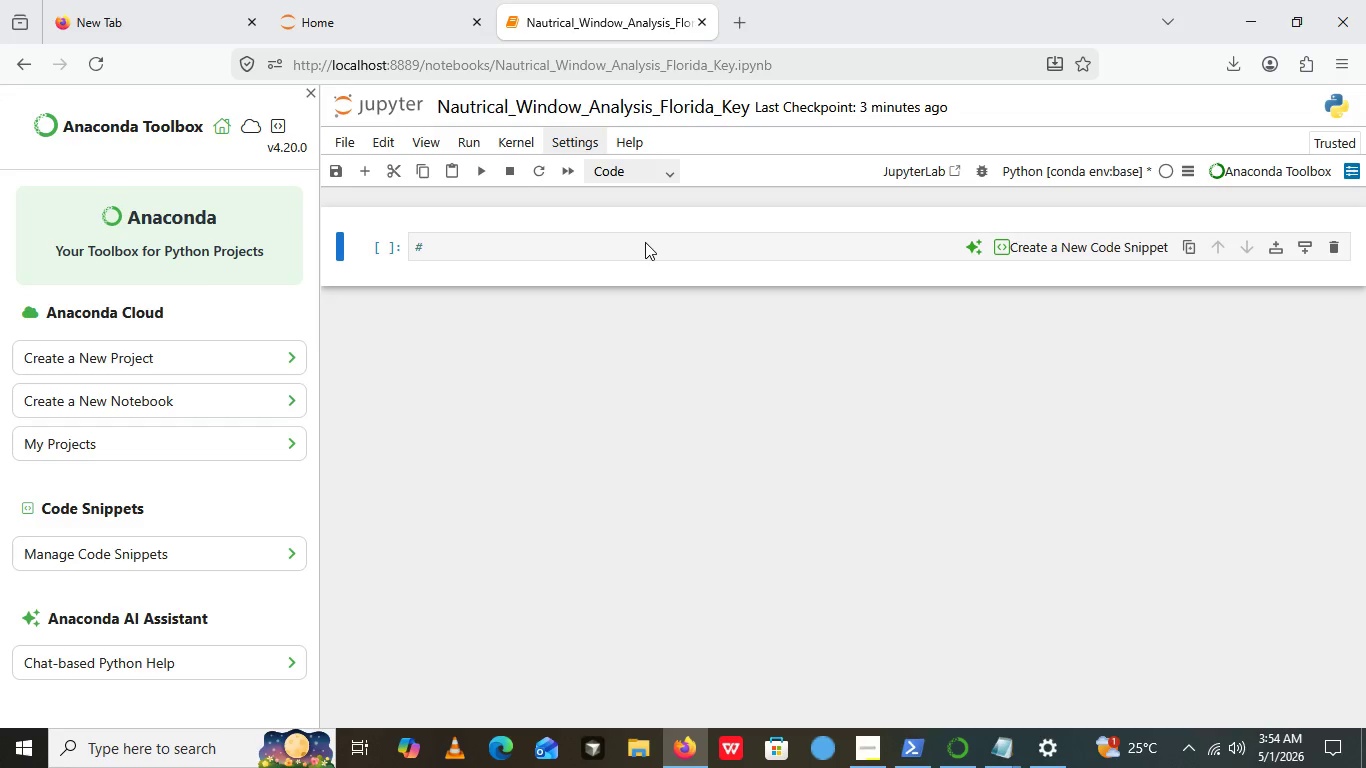 
left_click([645, 242])
 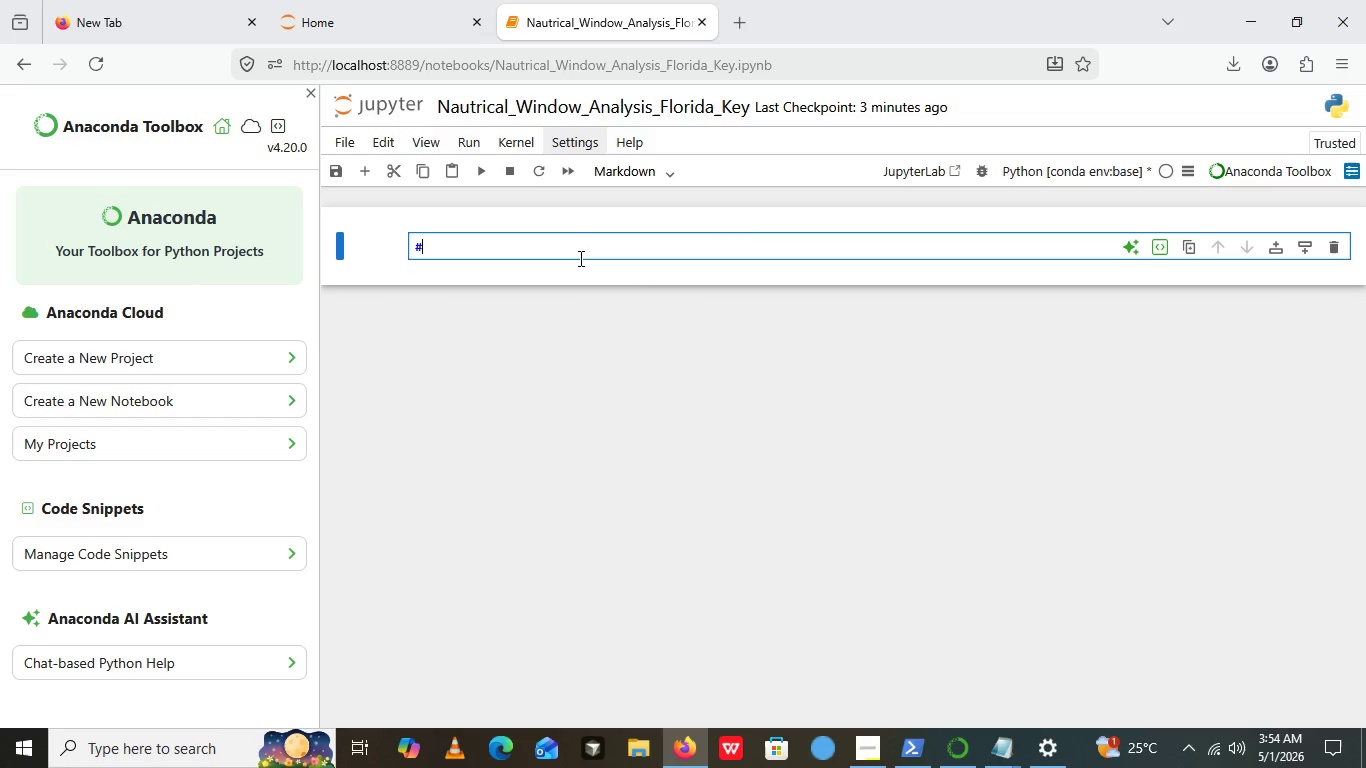 
left_click([579, 258])
 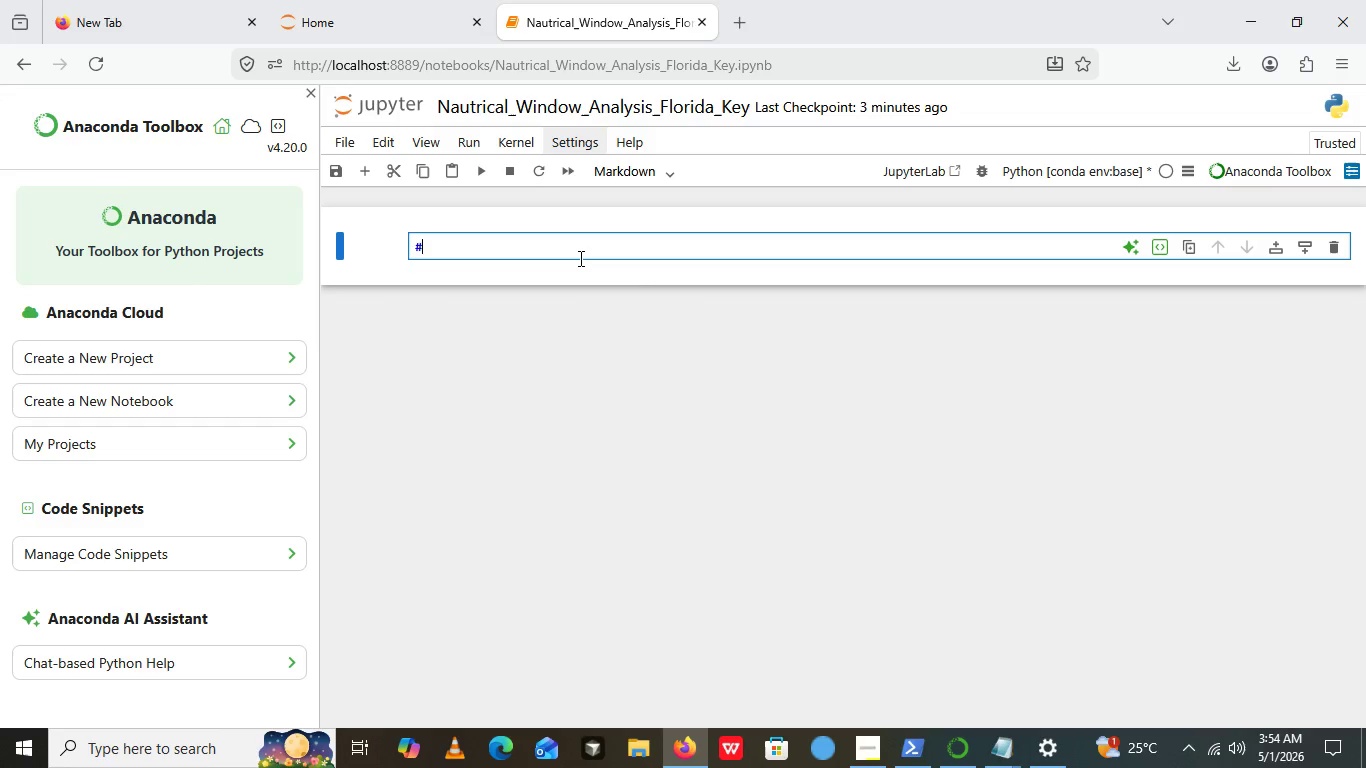 
type(Nu)
key(Backspace)
type(atical Window)
 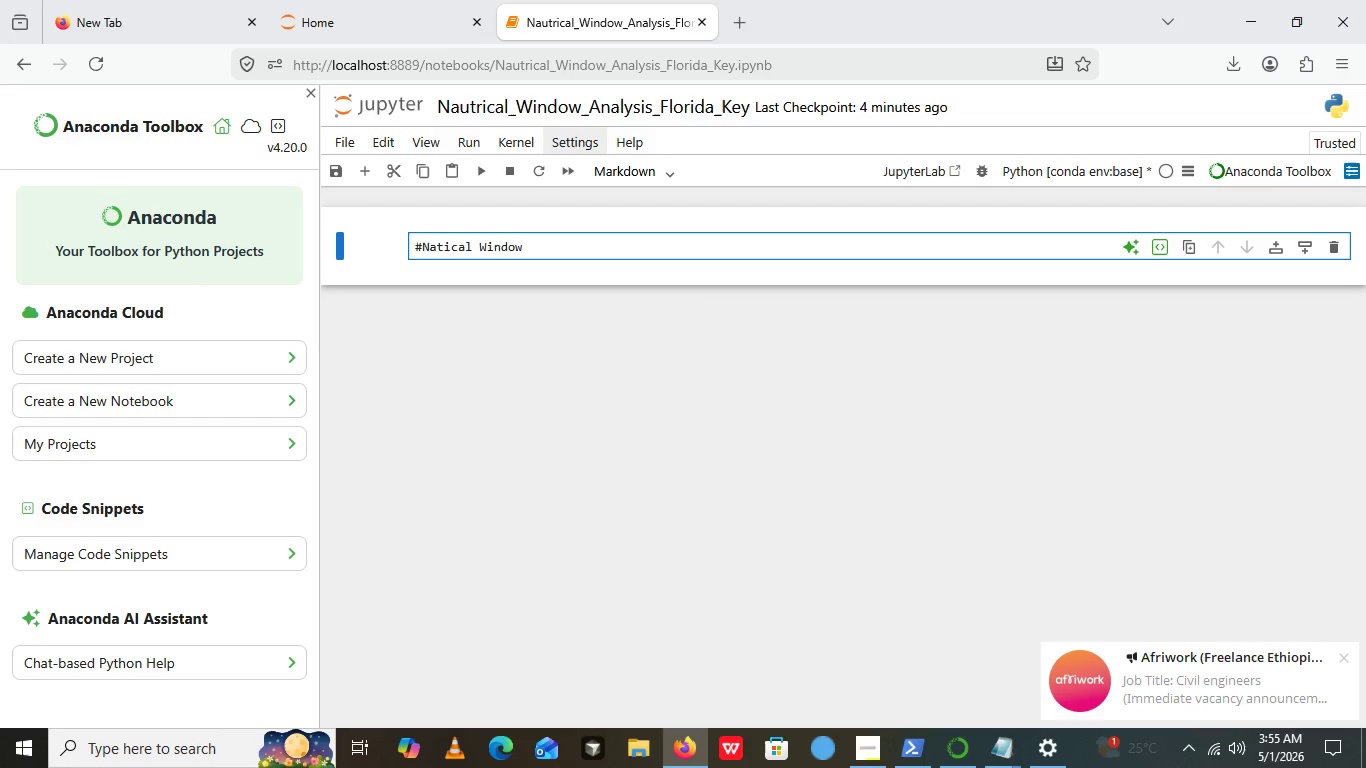 
left_click([427, 245])
 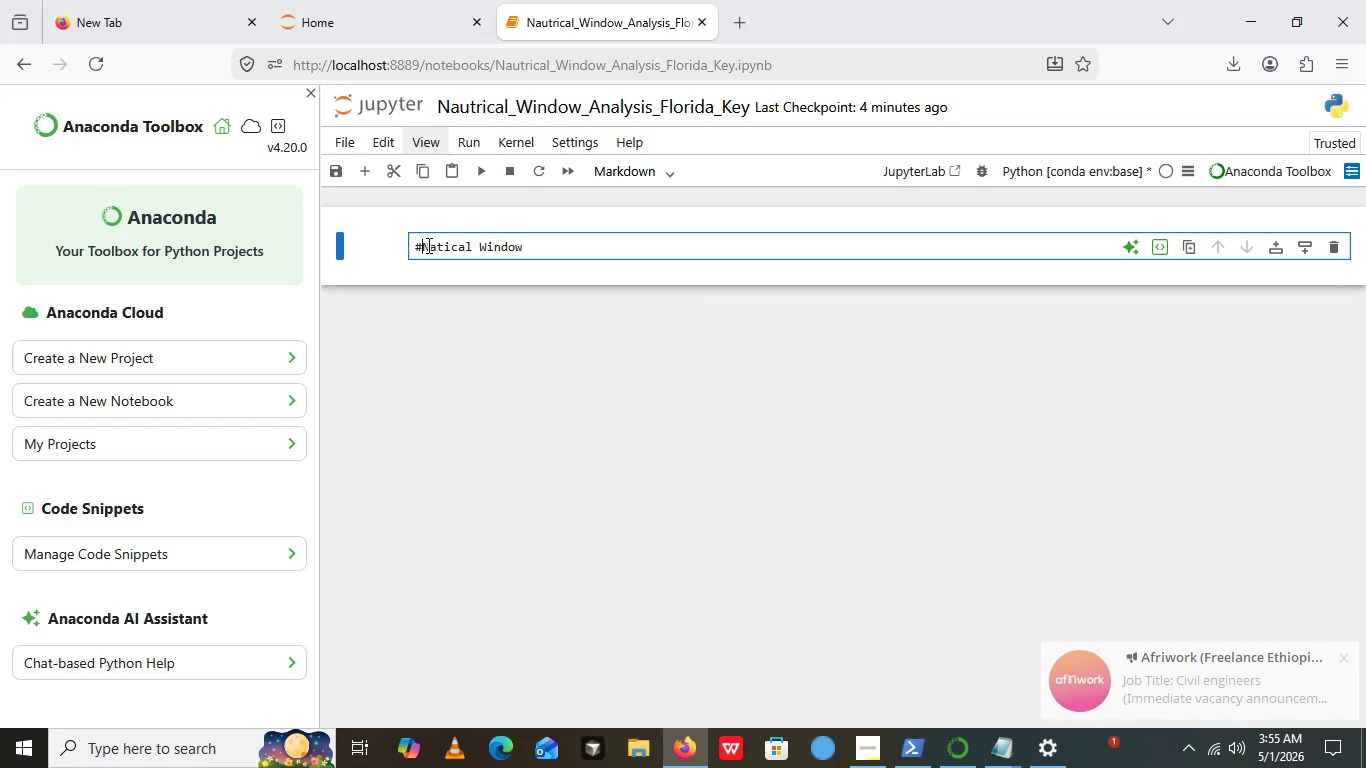 
key(ArrowLeft)
 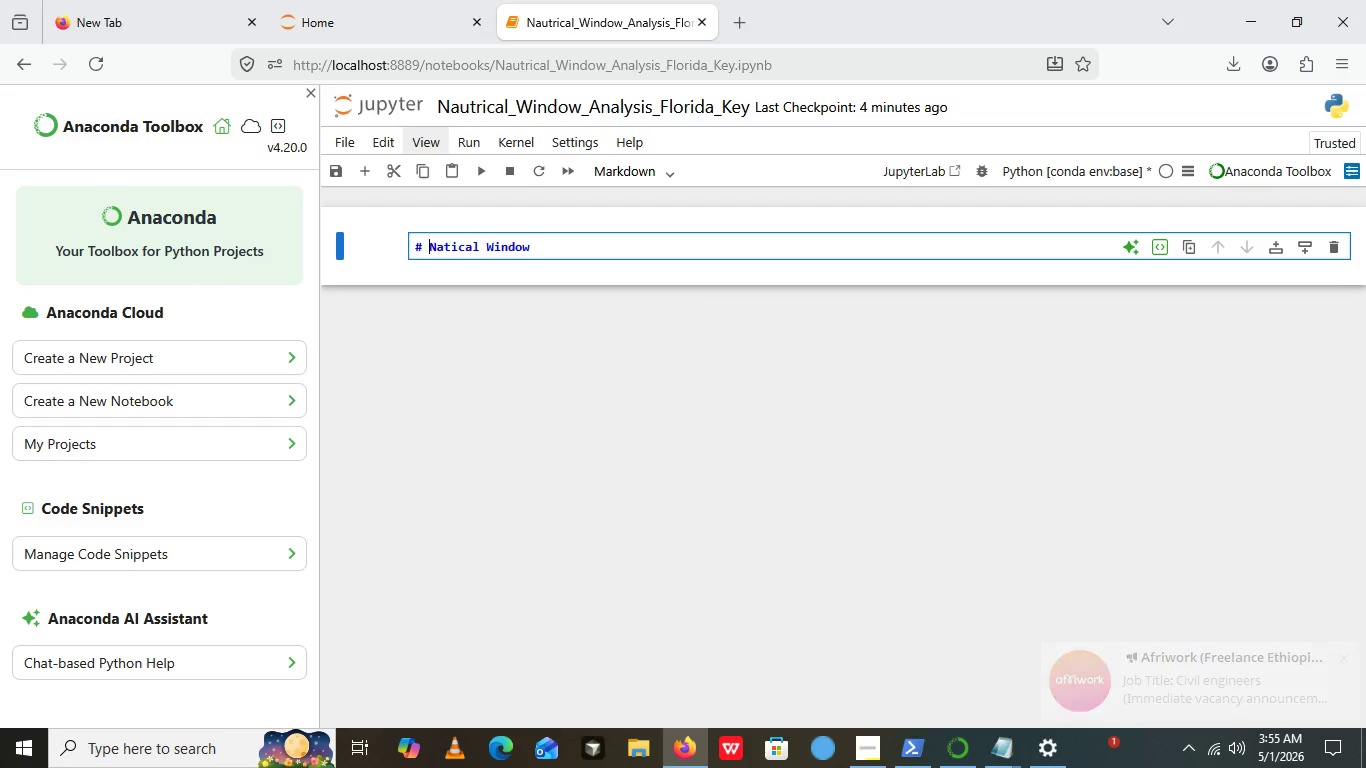 
key(Space)
 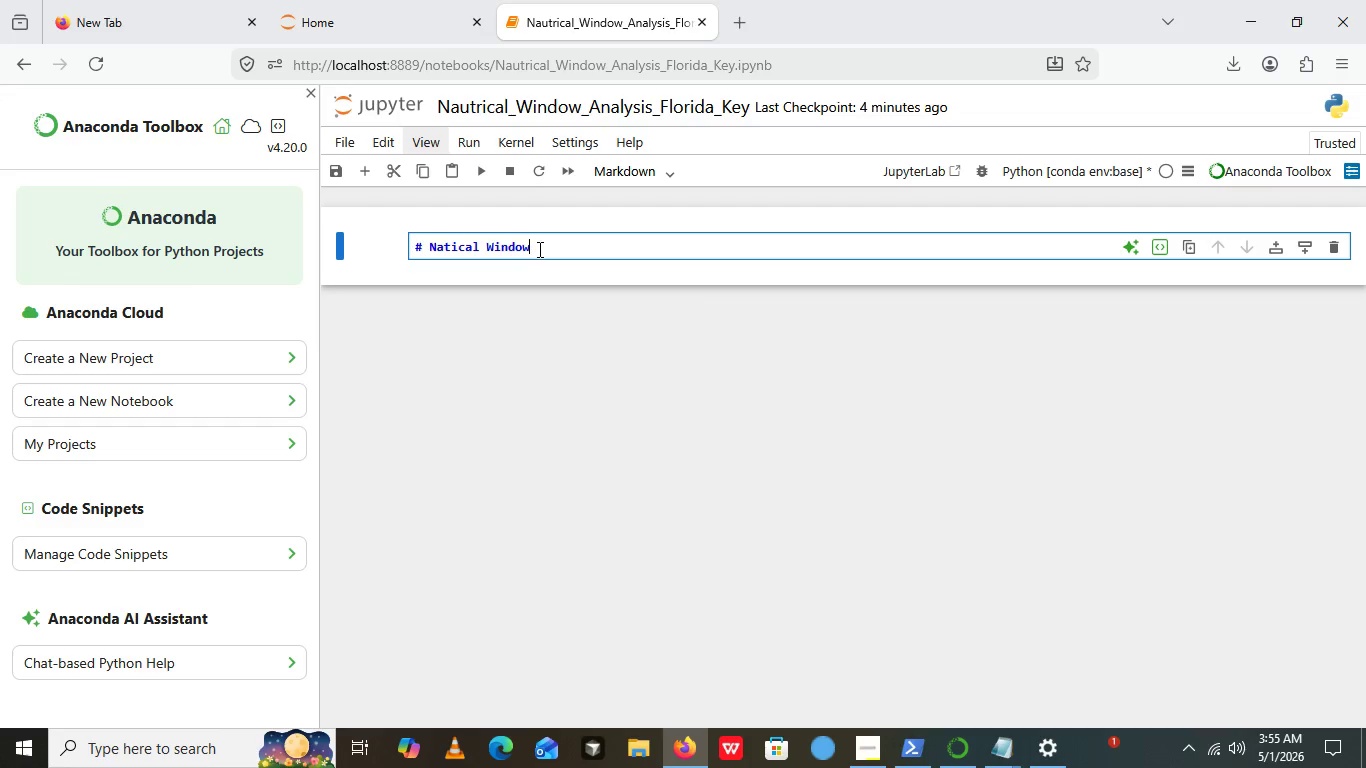 
left_click([538, 249])
 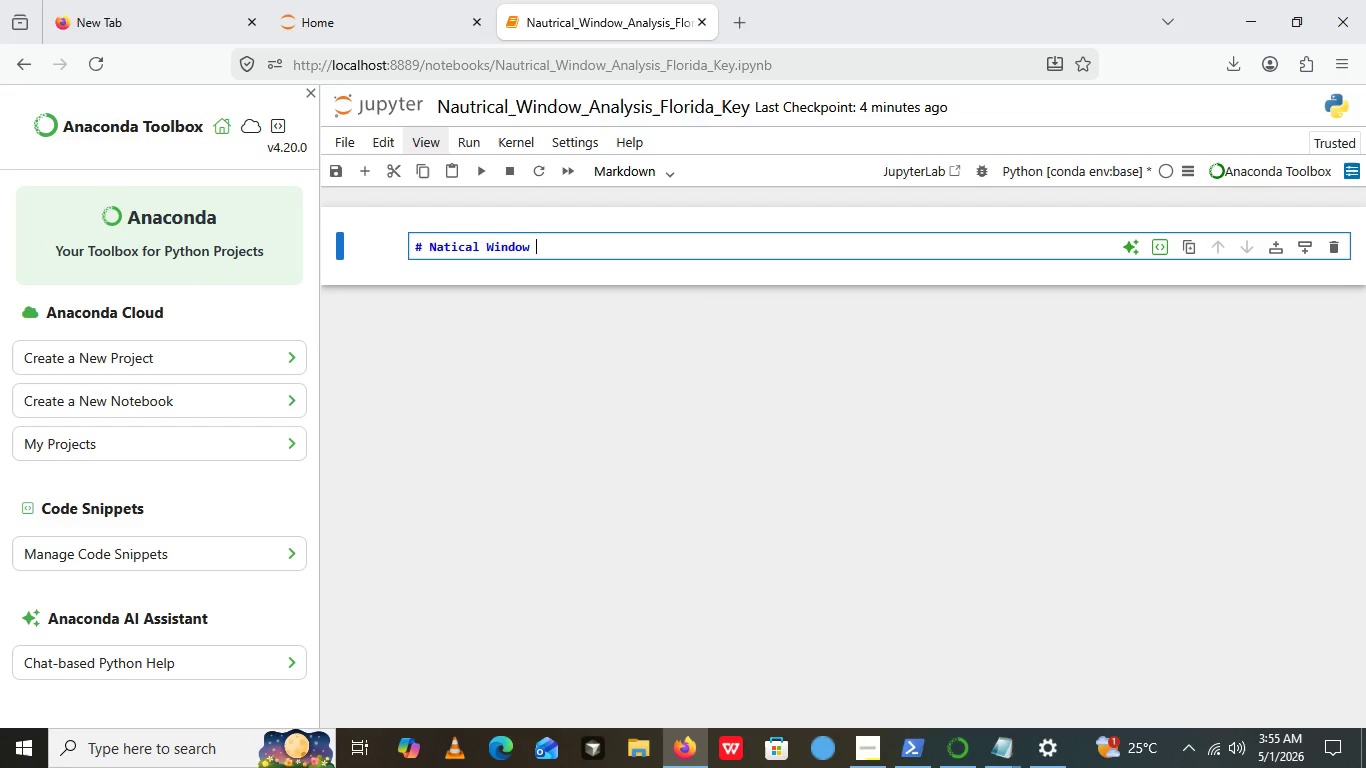 
type( Analysis for Sal)
 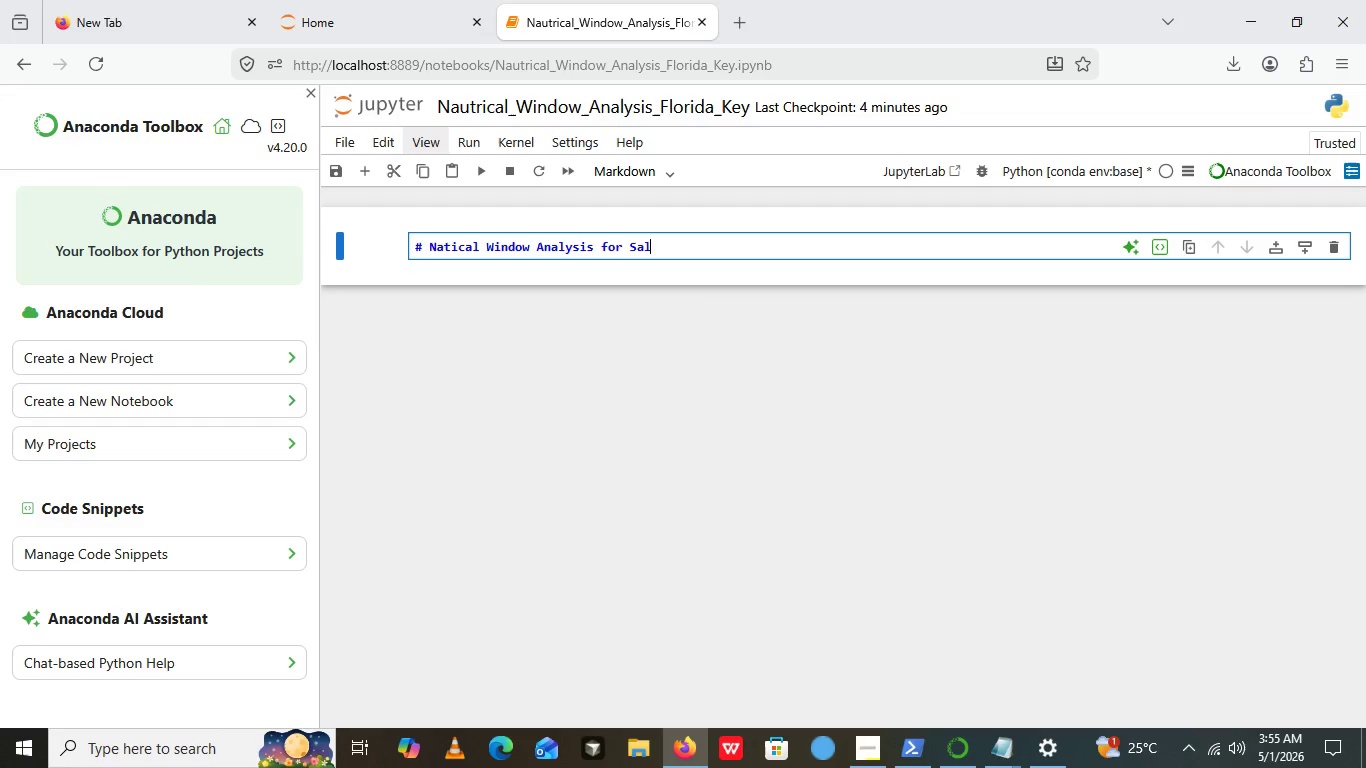 
wait(5.66)
 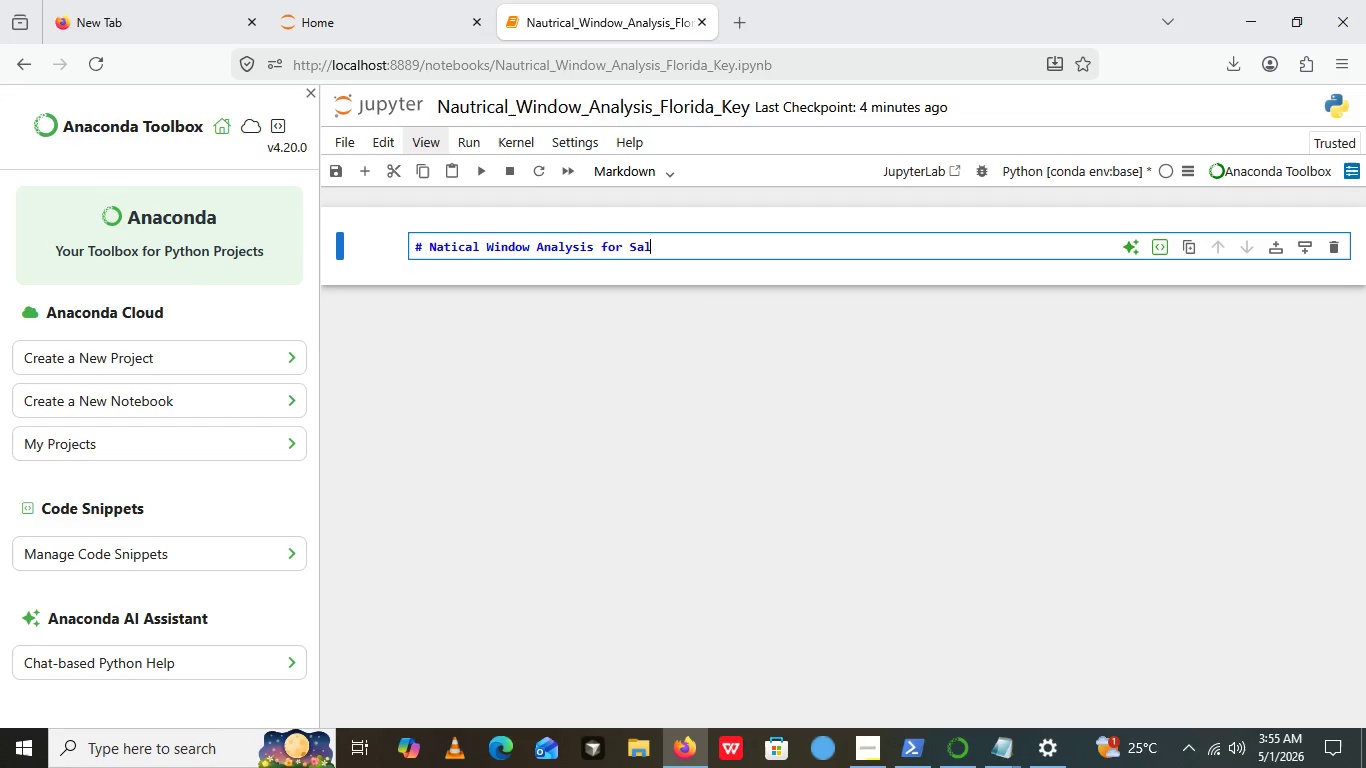 
type(twa)
 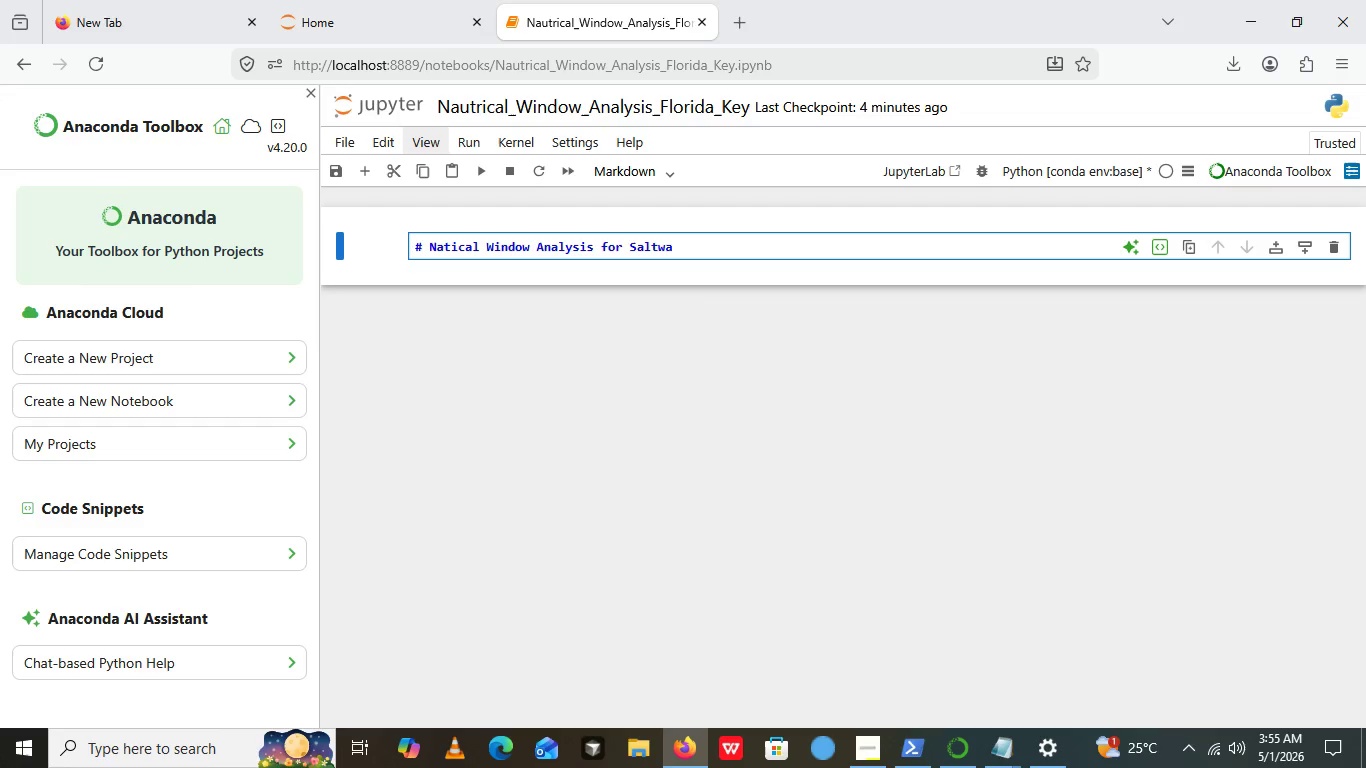 
type(ter E)
 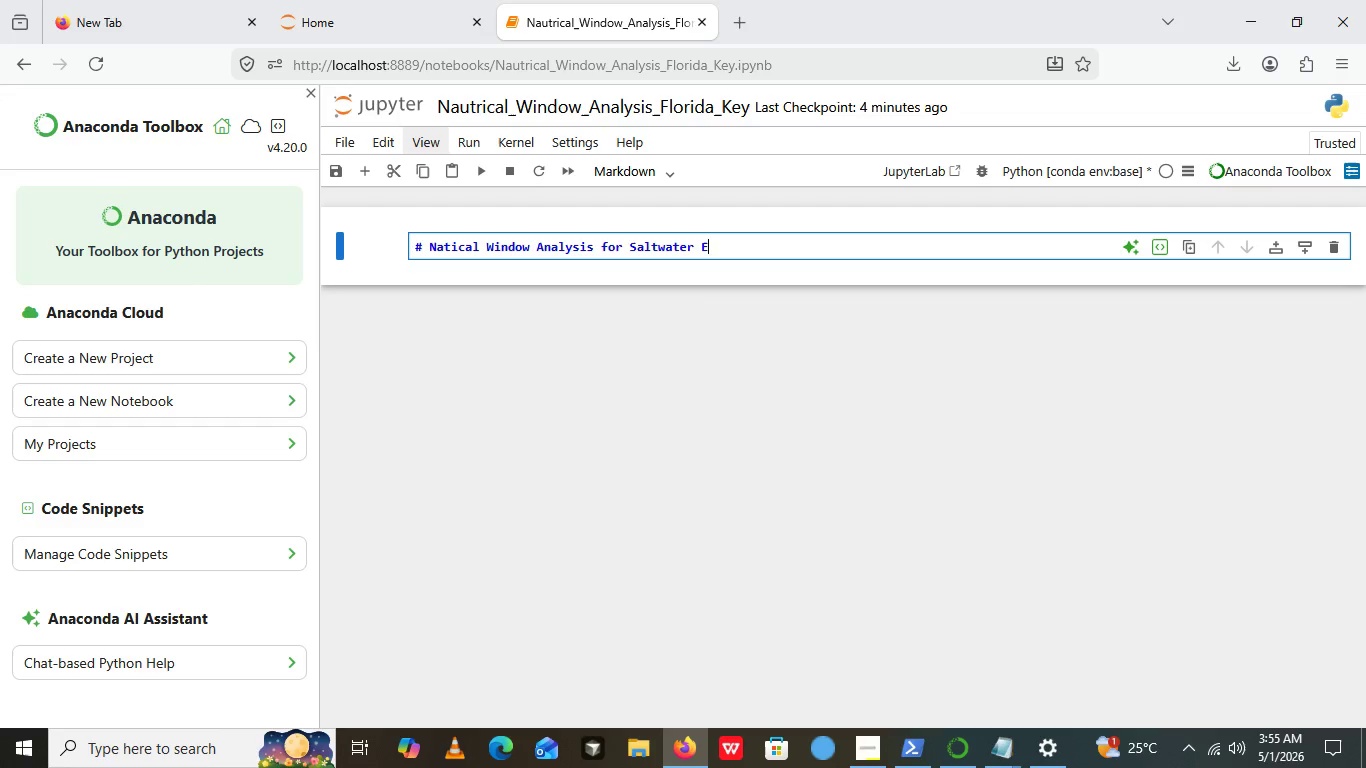 
wait(5.11)
 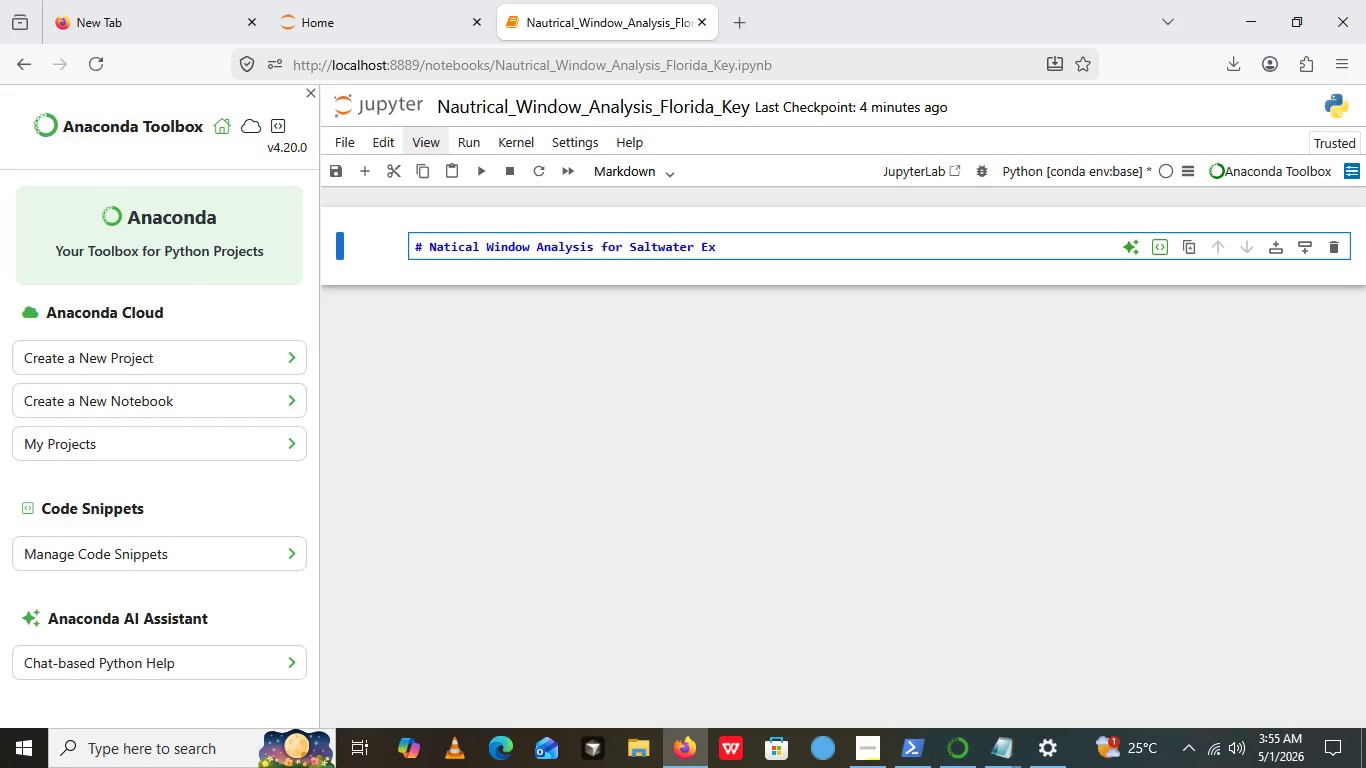 
type(cutionns)
 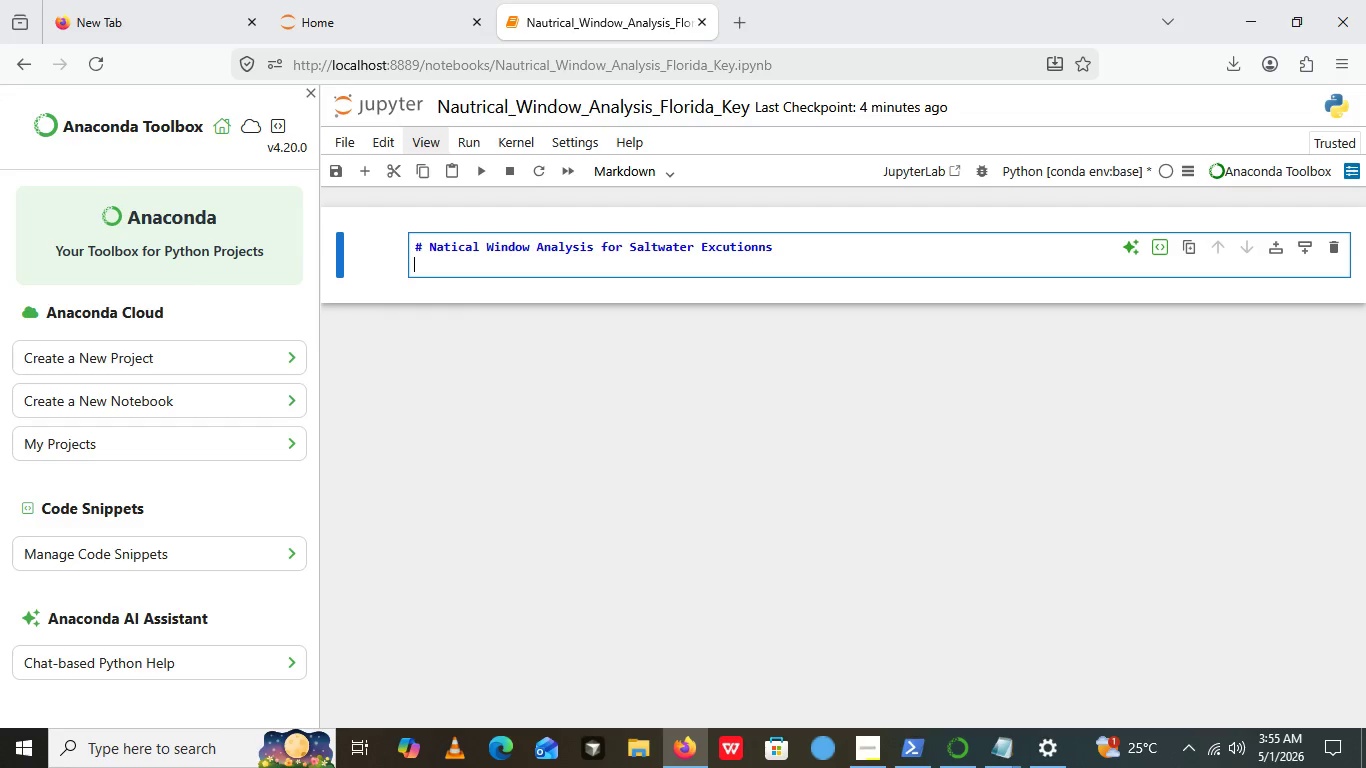 
key(Enter)
 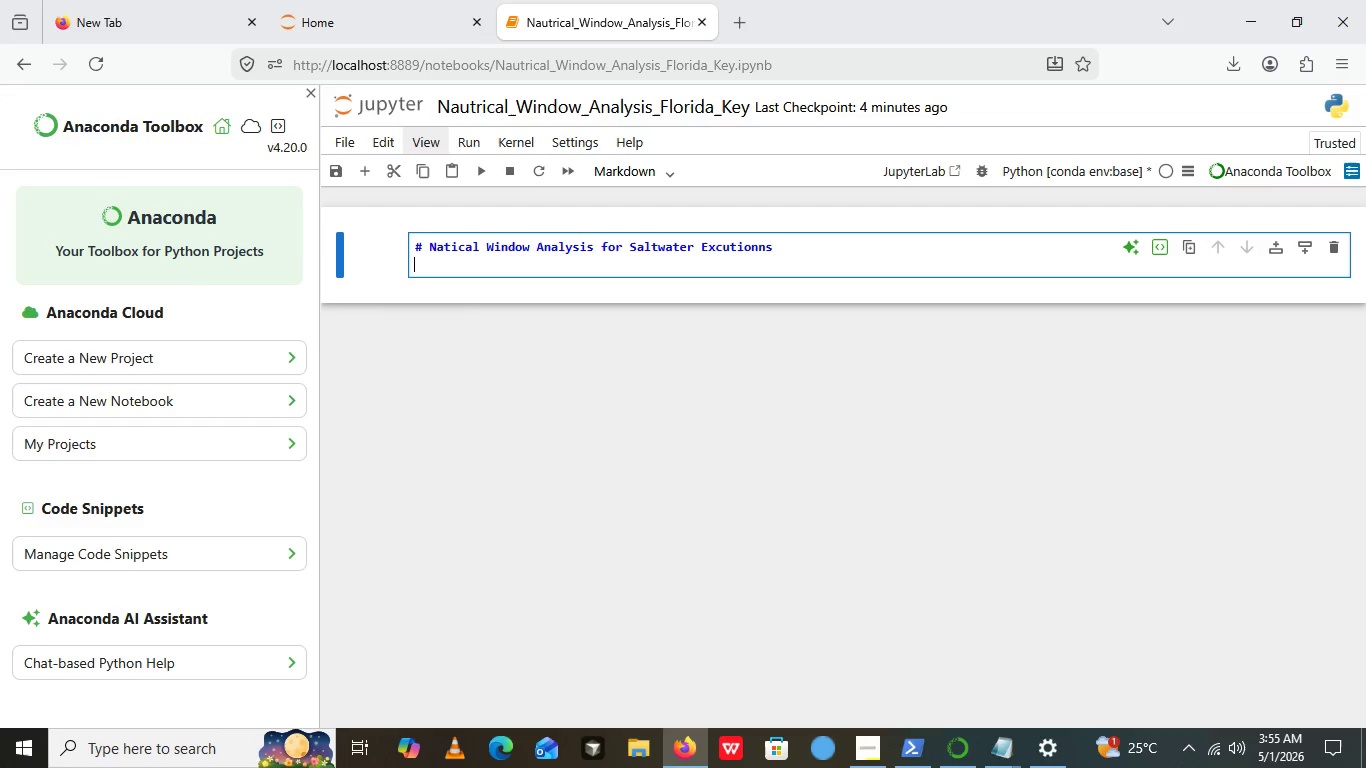 
type(## Blue HI)
key(Backspace)
type(Orizon Char)
 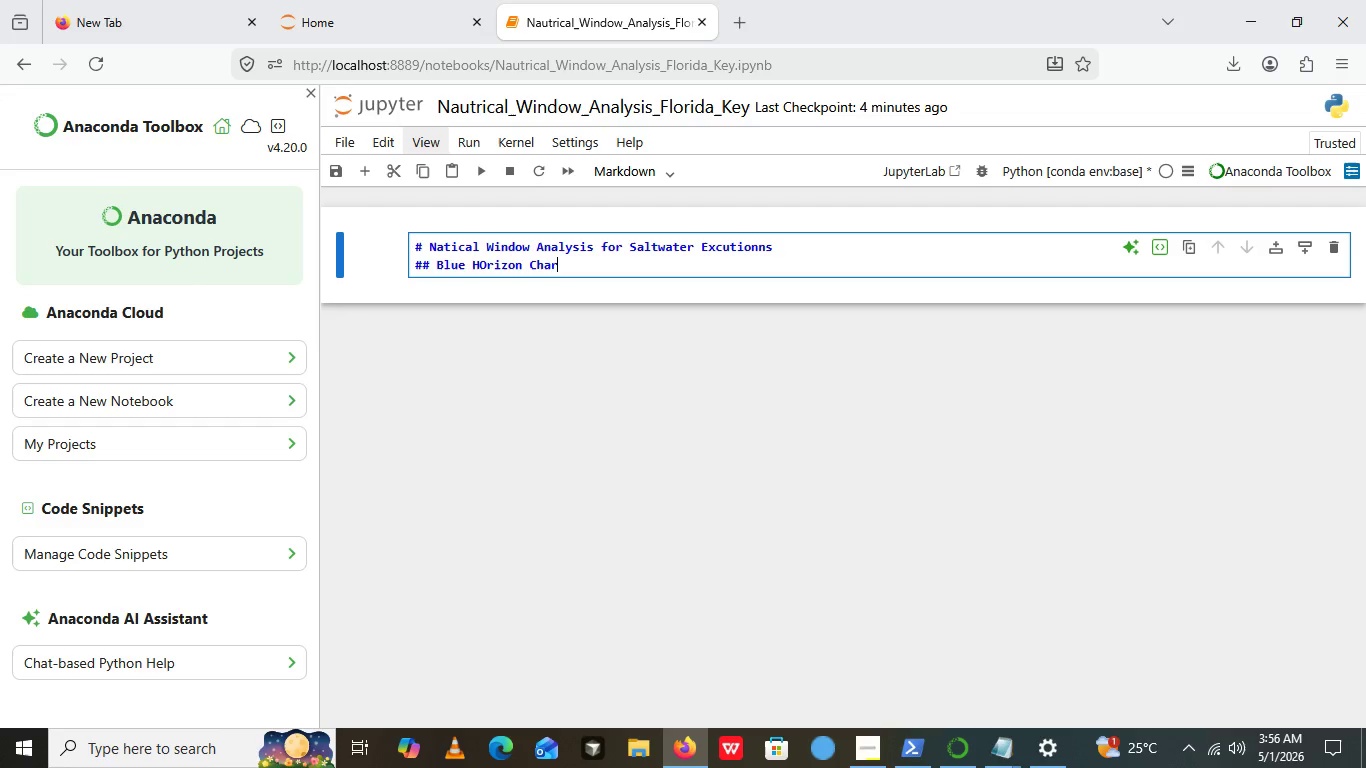 
type(ters - Floride Keys OPeratuional Intelligence)
 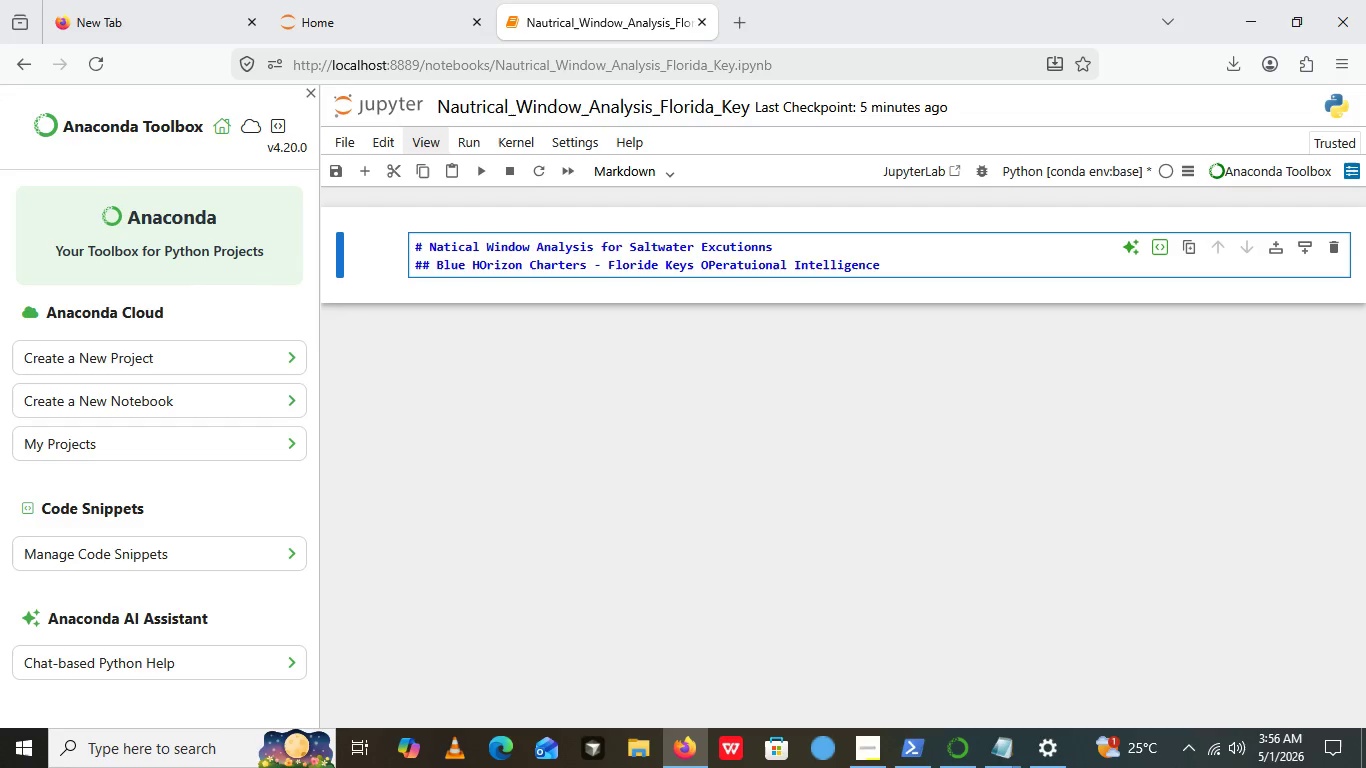 
key(Enter)
 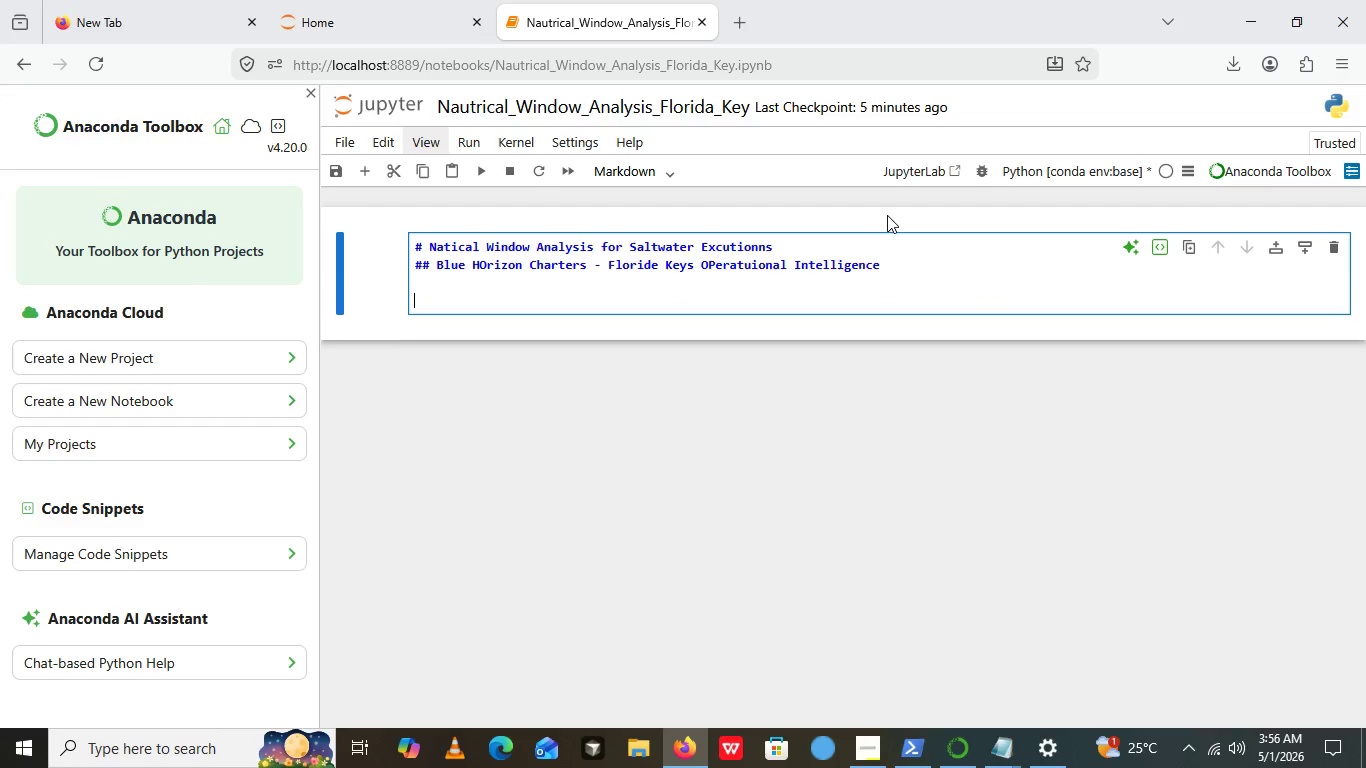 
key(Enter)
 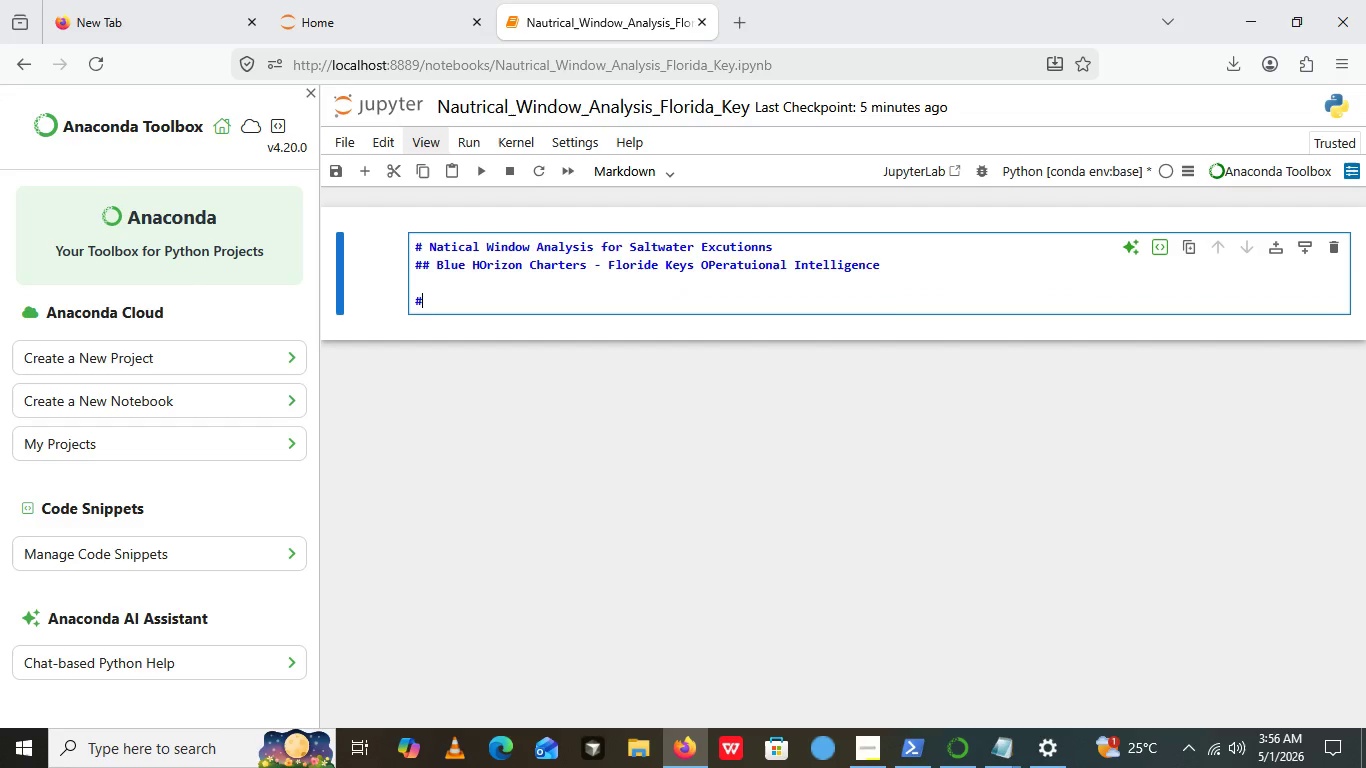 
type(### project overview)
 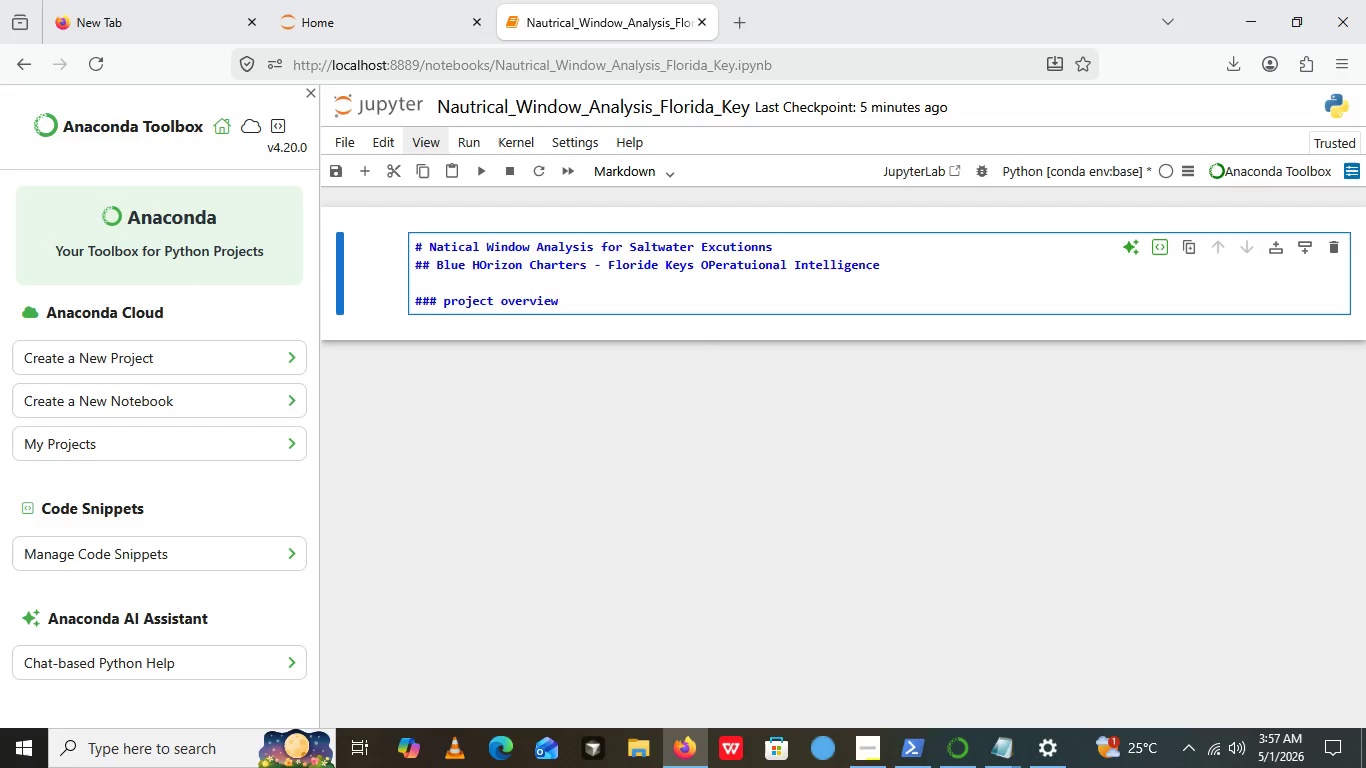 
key(Enter)
 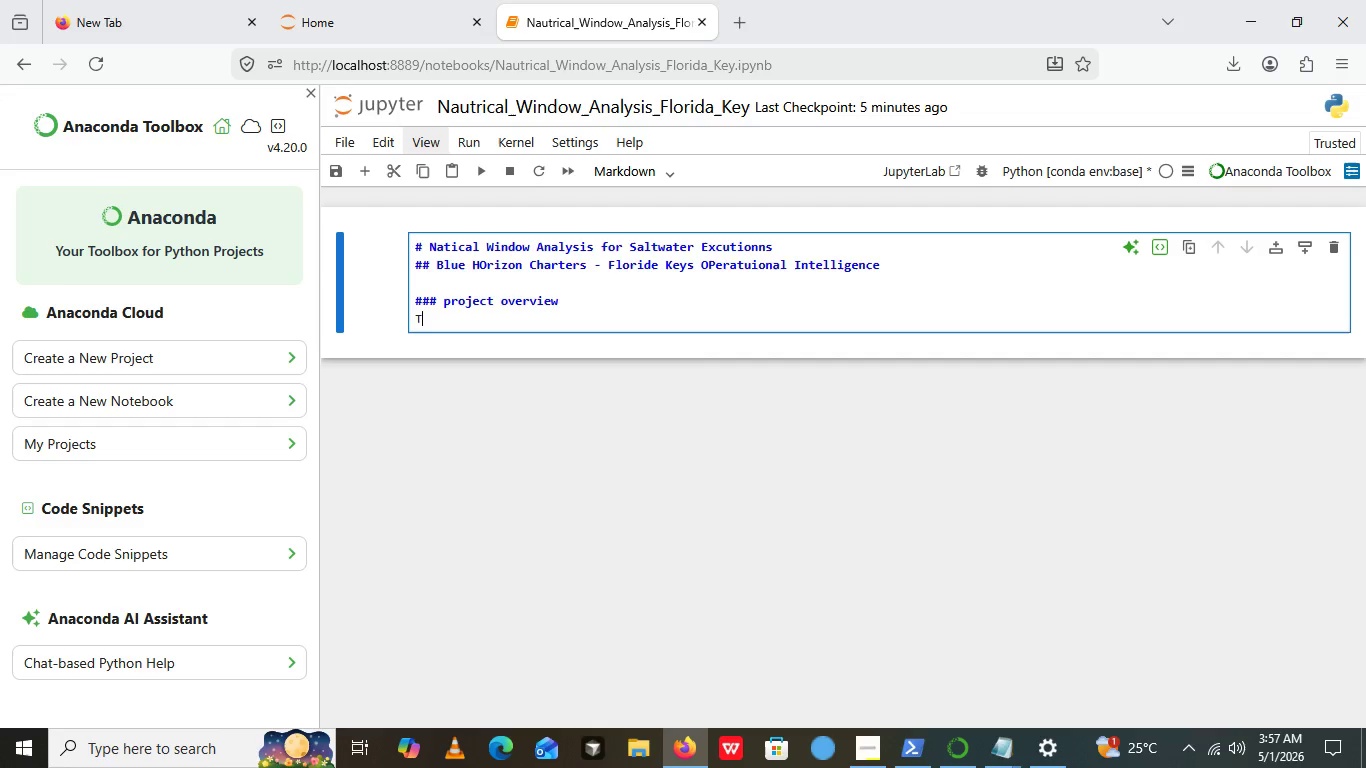 
type(This analysis optimizes the seasom)
key(Backspace)
type(nal booking  cala)
 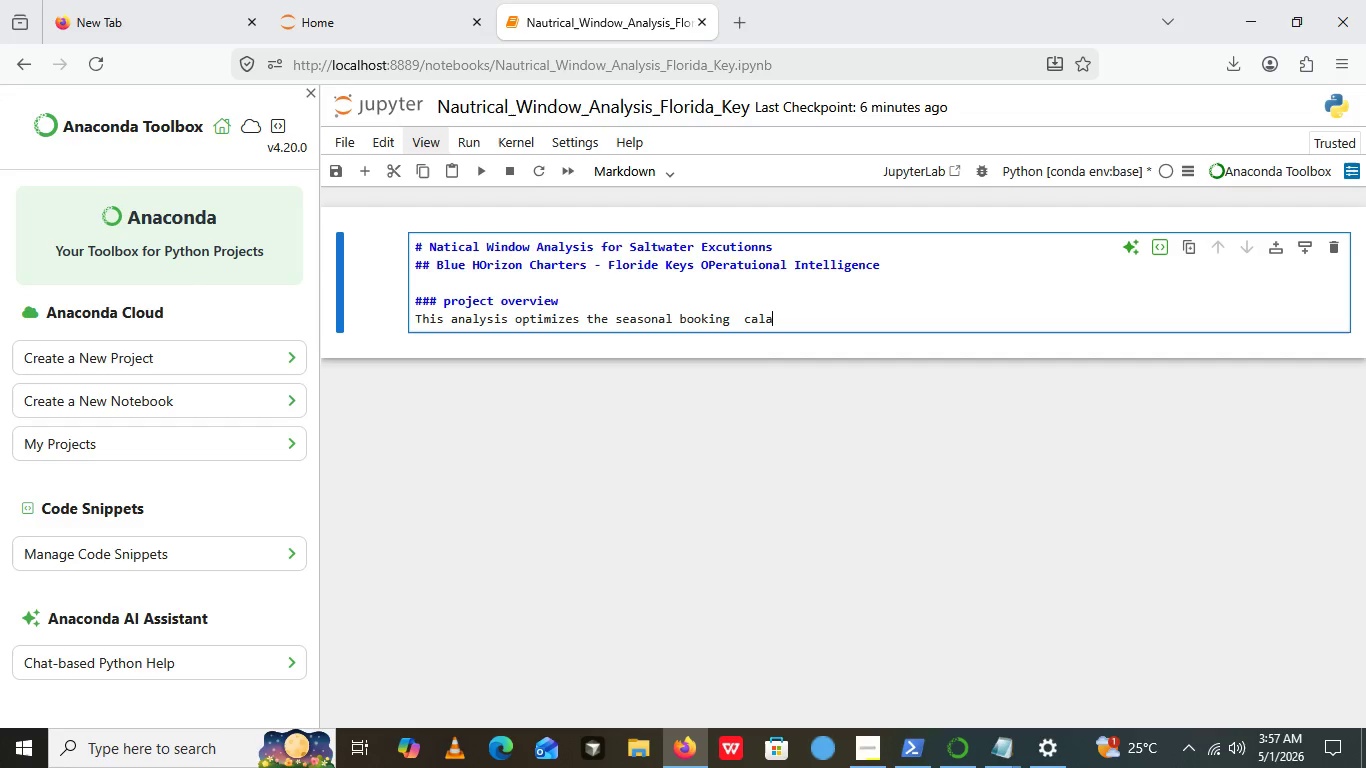 
wait(5.53)
 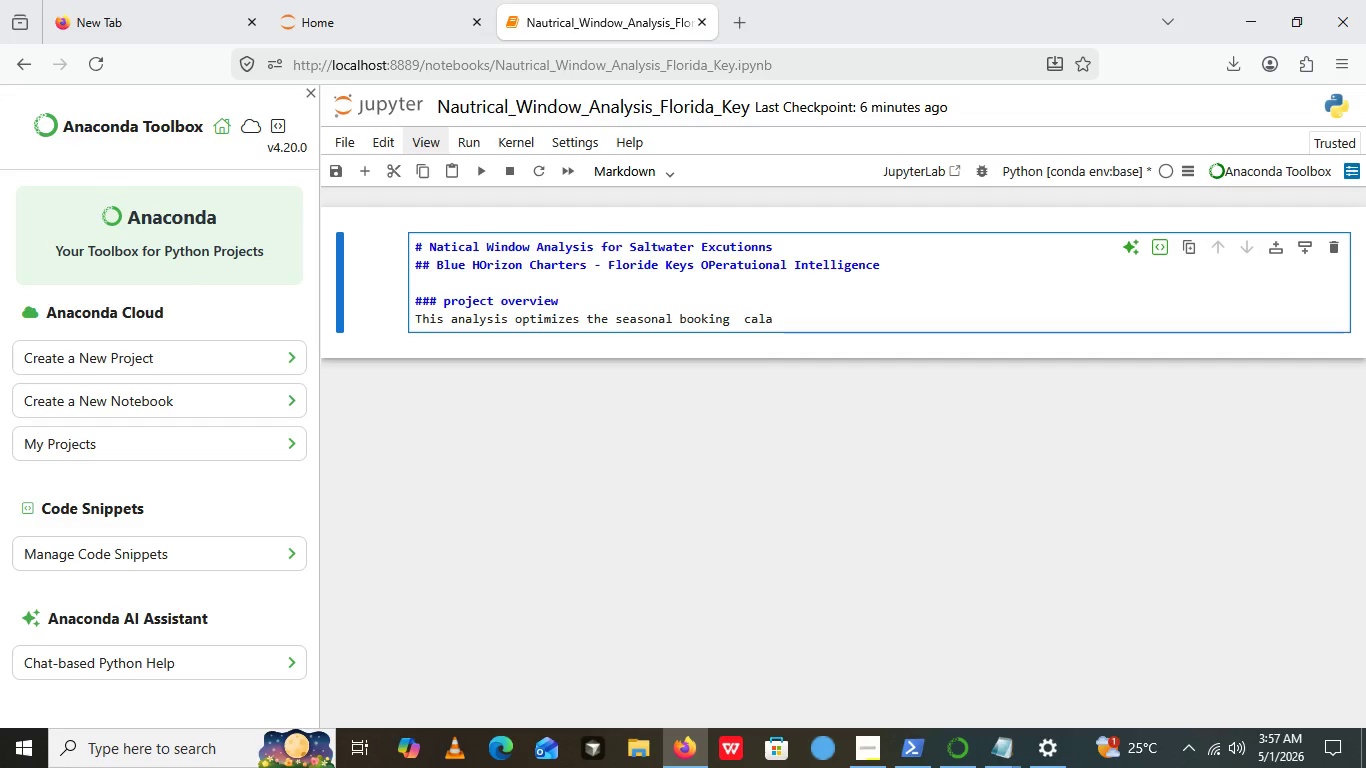 
key(Backspace)
type(ender for blue Horizon charters, a boutique boat reental na)
key(Backspace)
 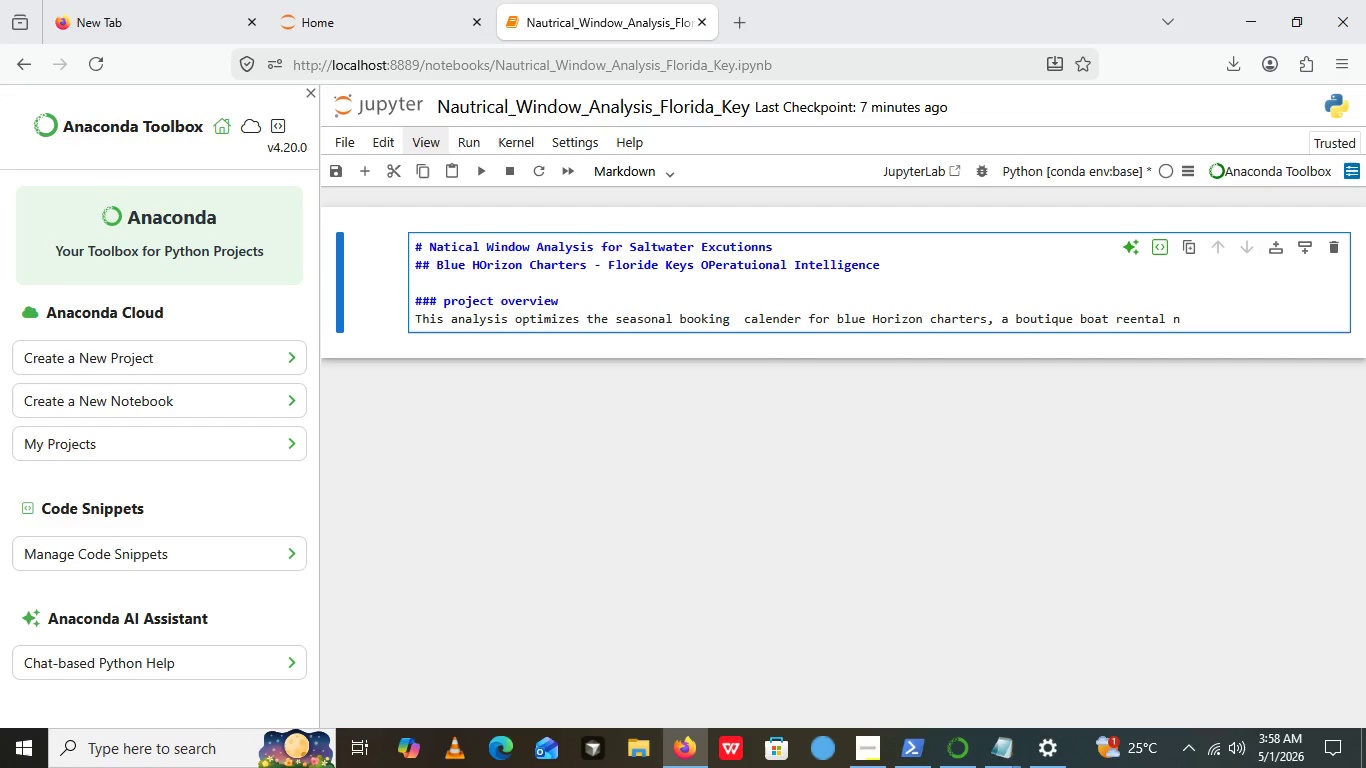 
key(Backspace)
type(and)
 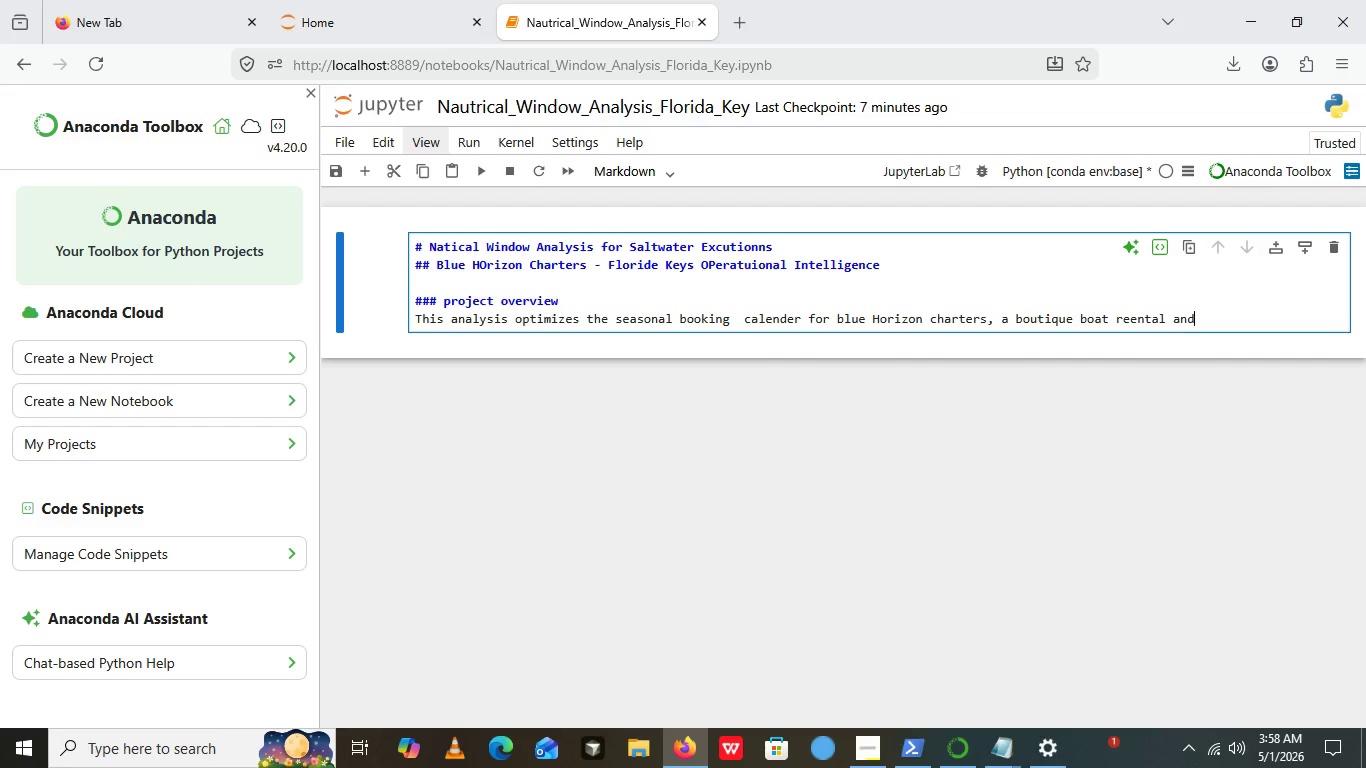 
wait(5.49)
 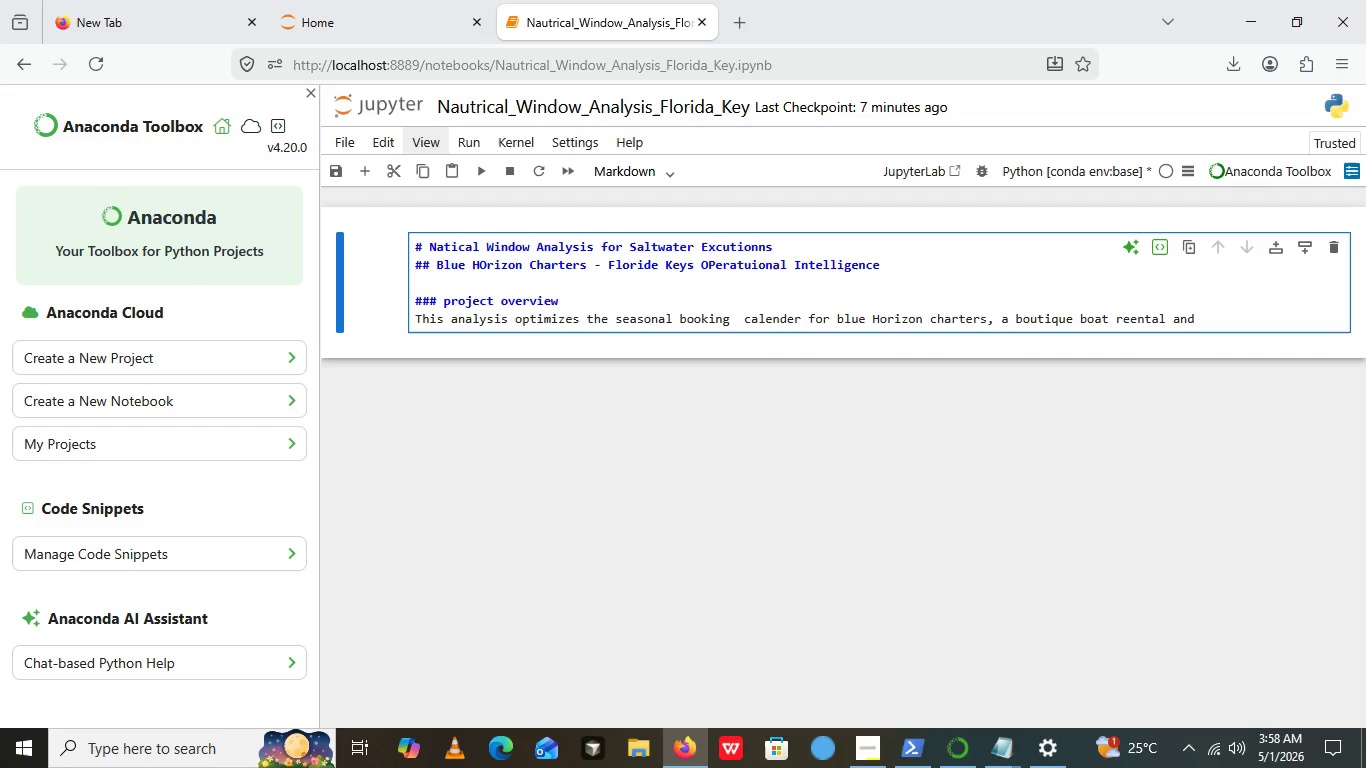 
type( guided fishingg company in thhe floride )
key(Backspace)
type(a)
 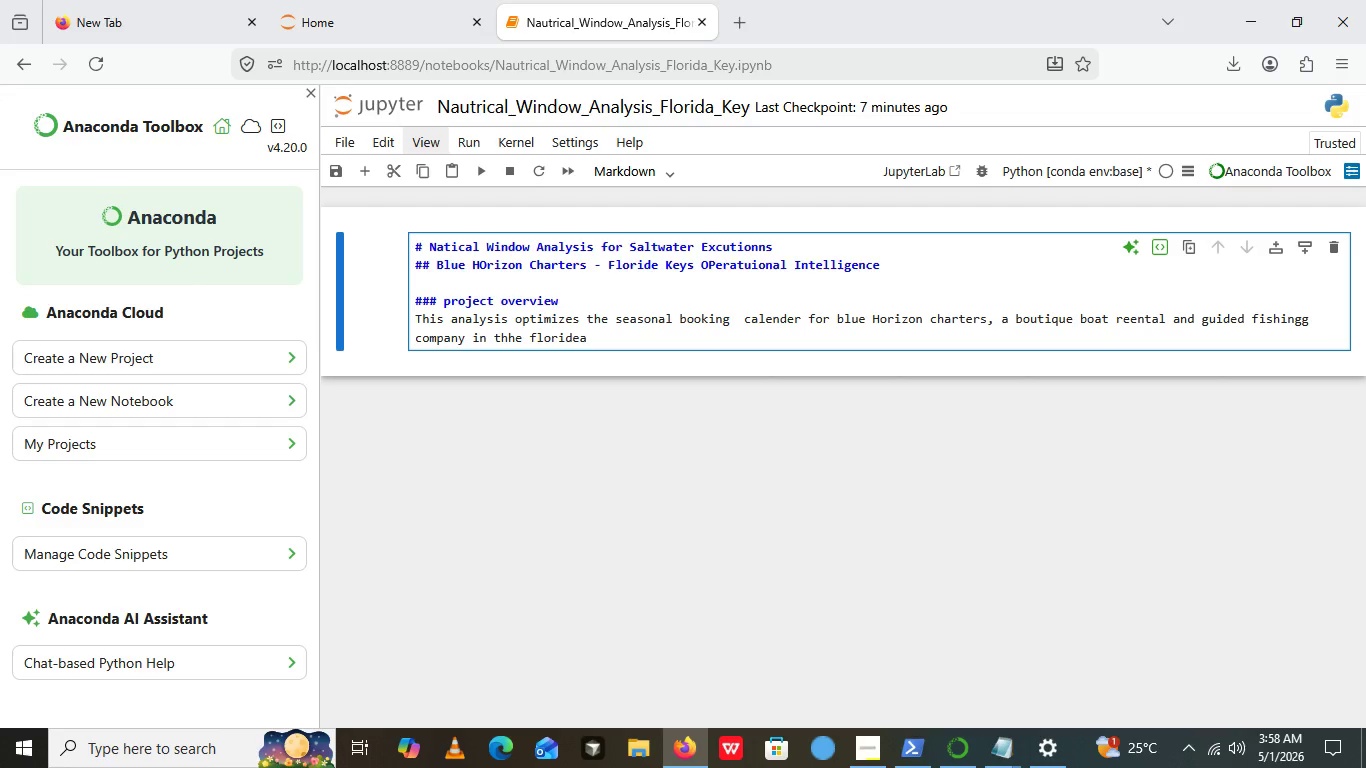 
key(Backspace)
key(Backspace)
type(a key. I identifiy """)
key(Backspace)
 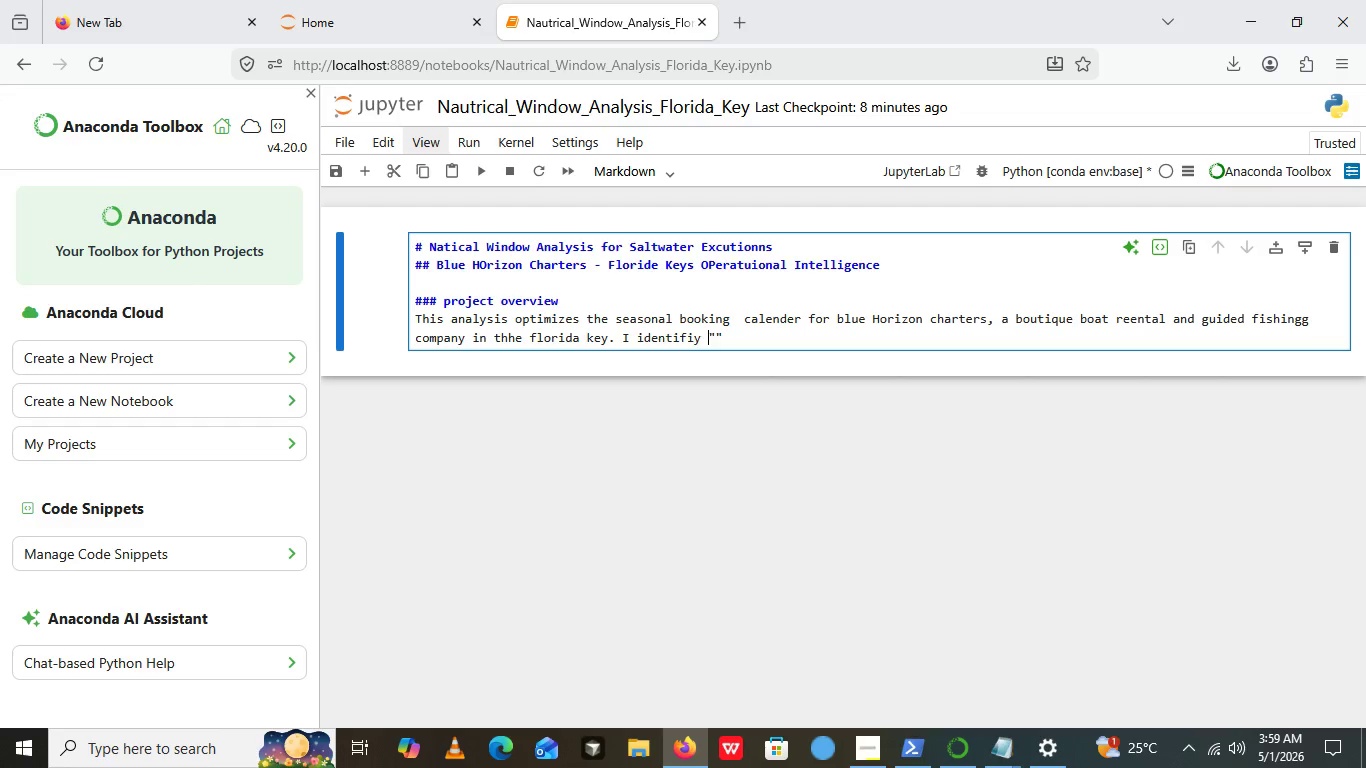 
 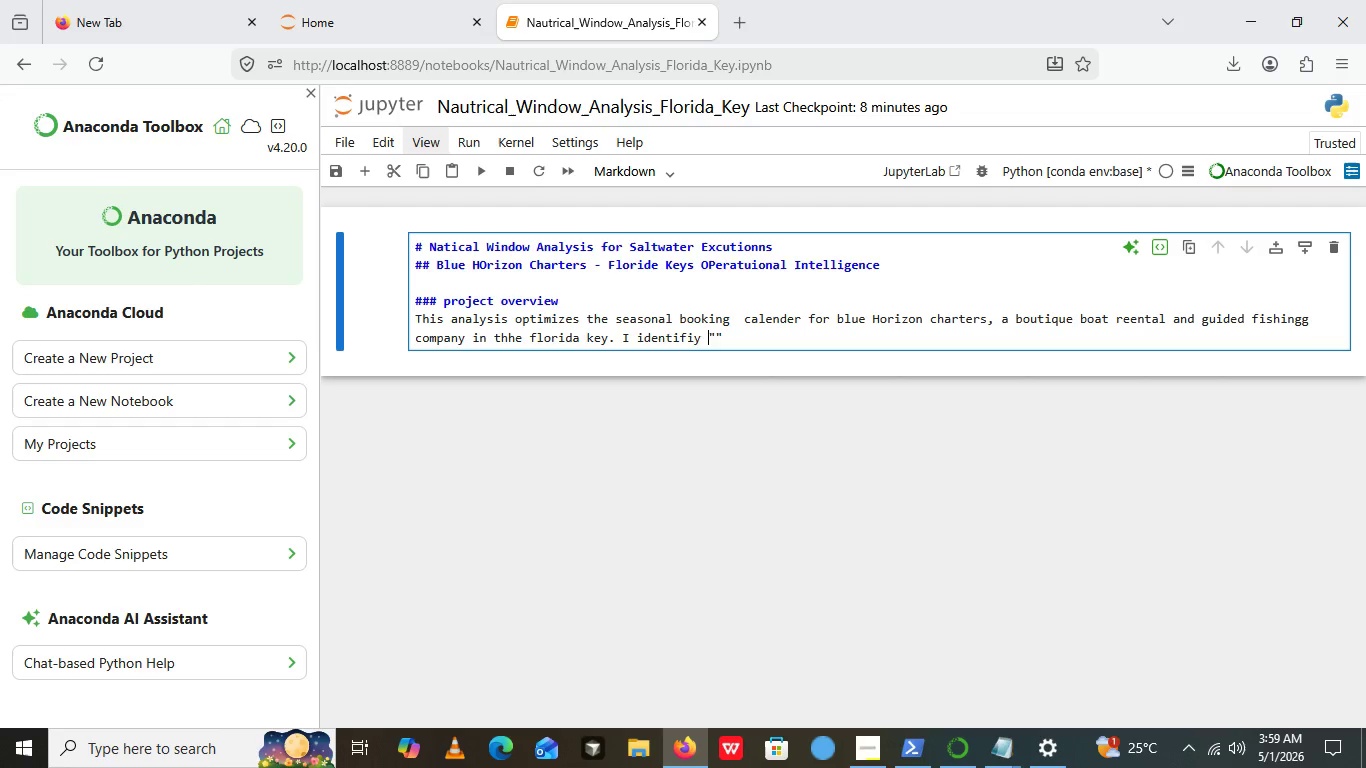 
key(ArrowLeft)
 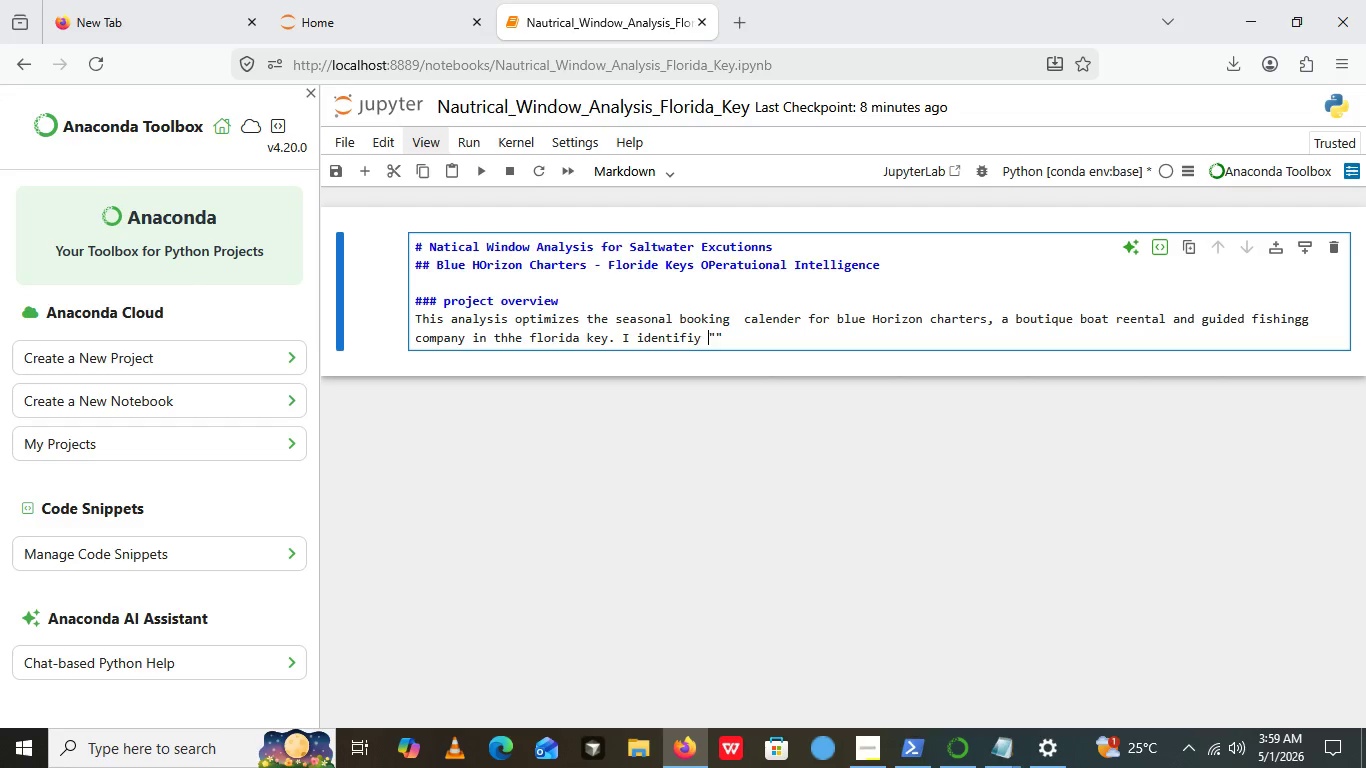 
key(ArrowLeft)
 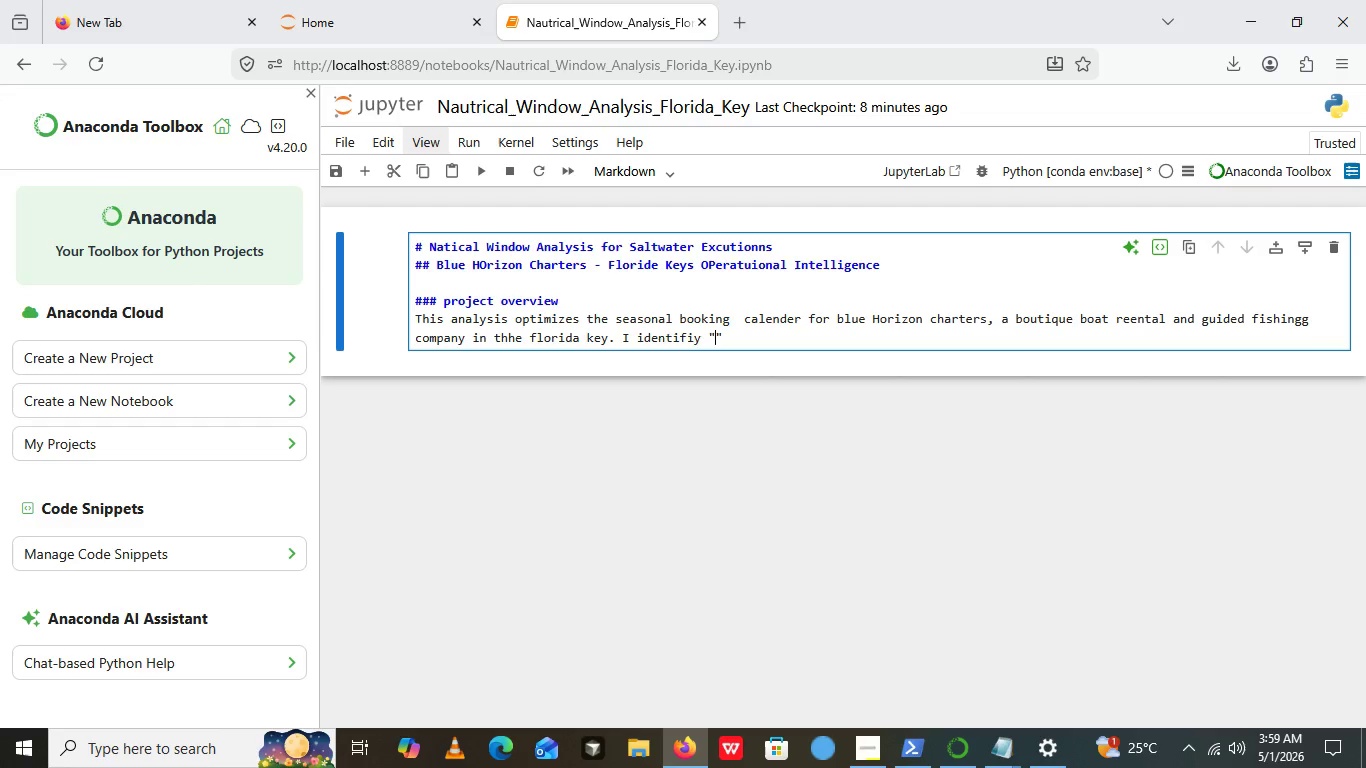 
key(ArrowRight)
 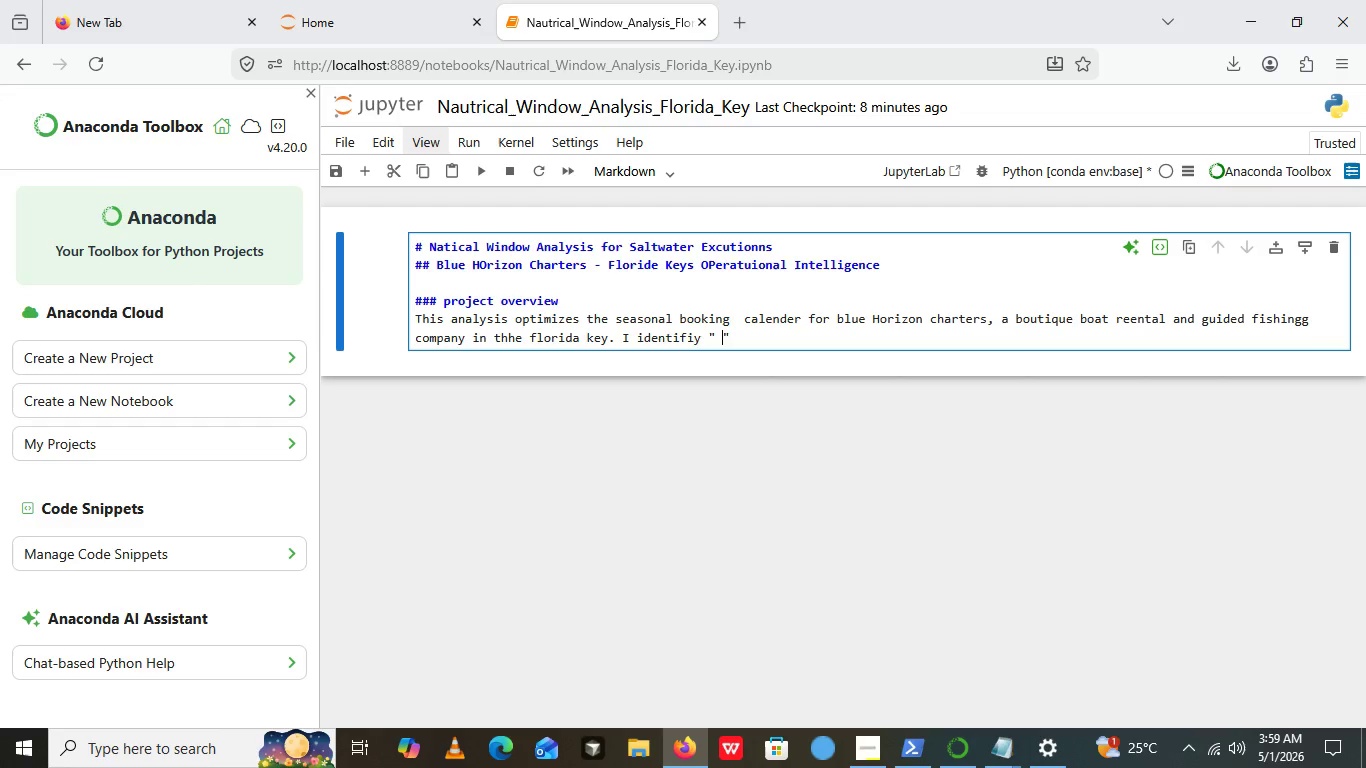 
type( golden)
 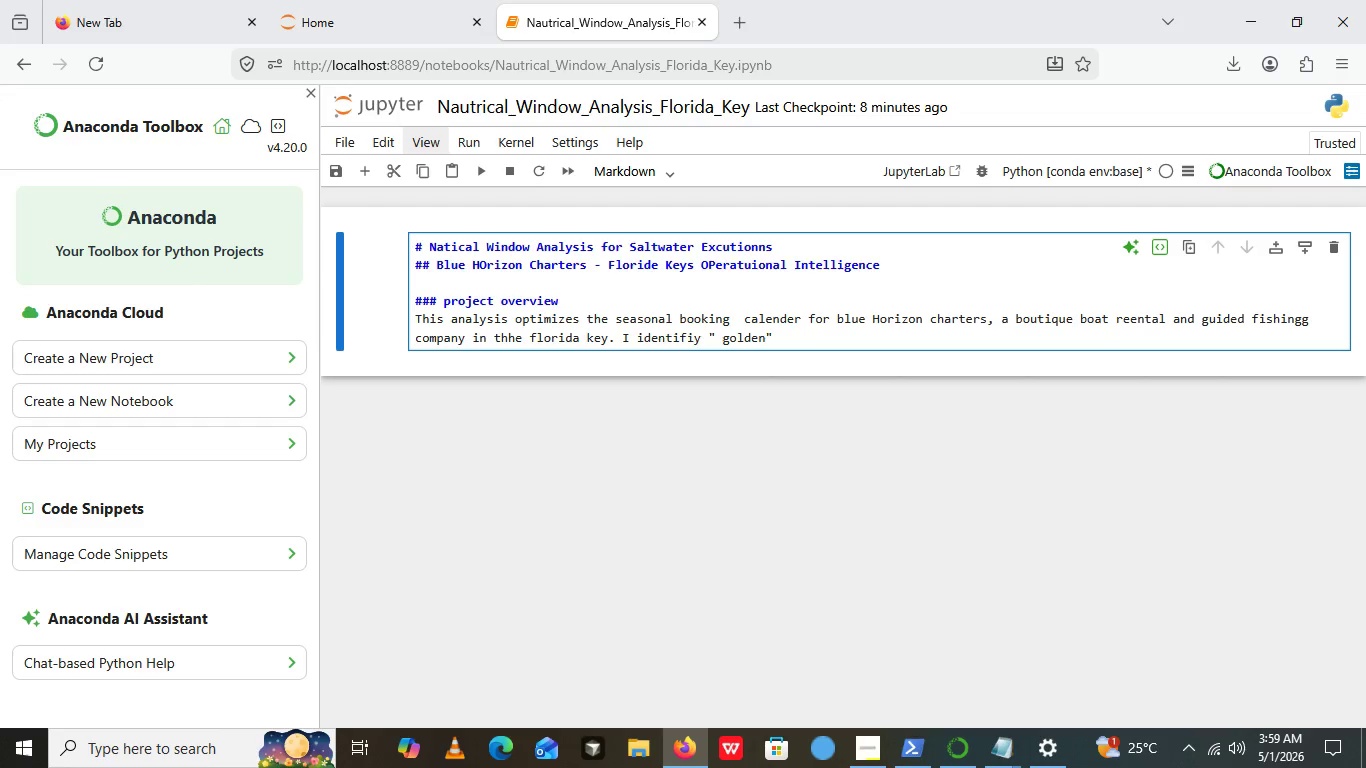 
type( windows)
 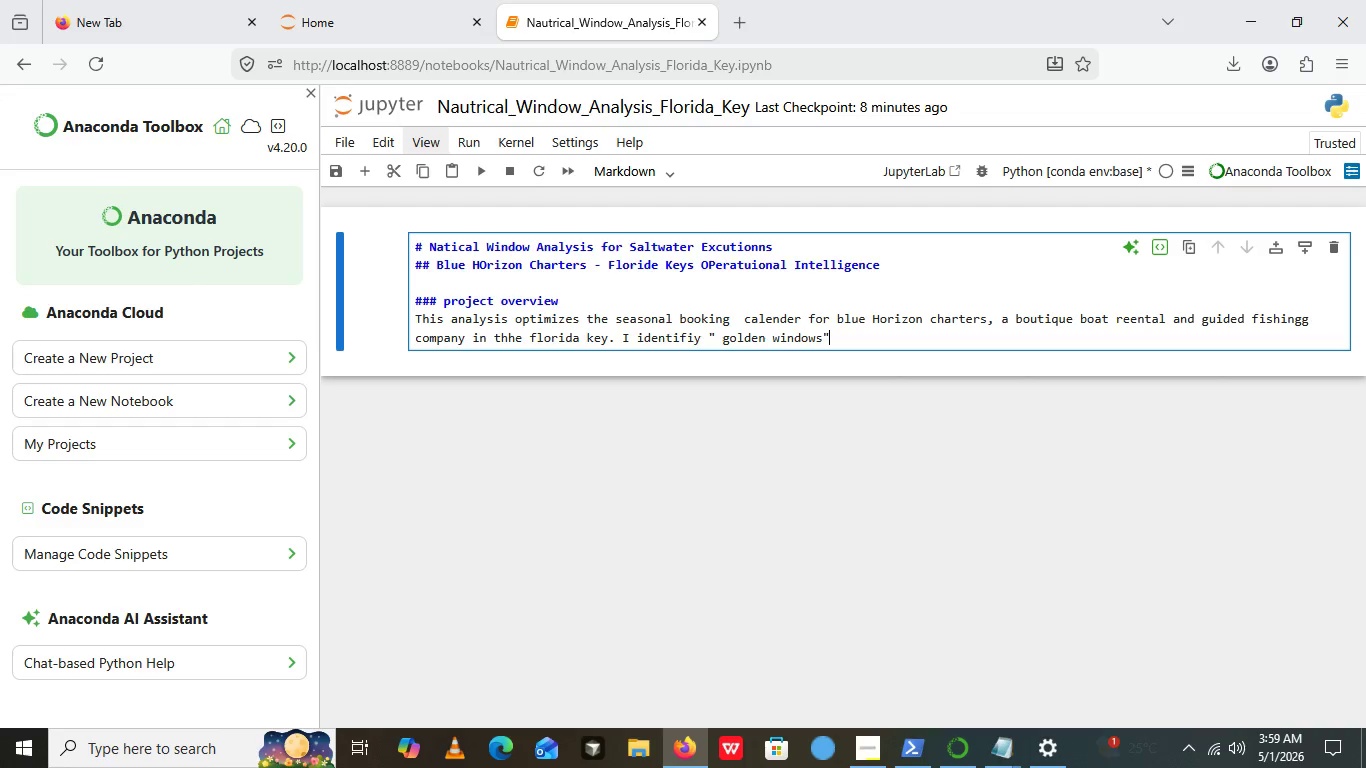 
key(ArrowRight)
 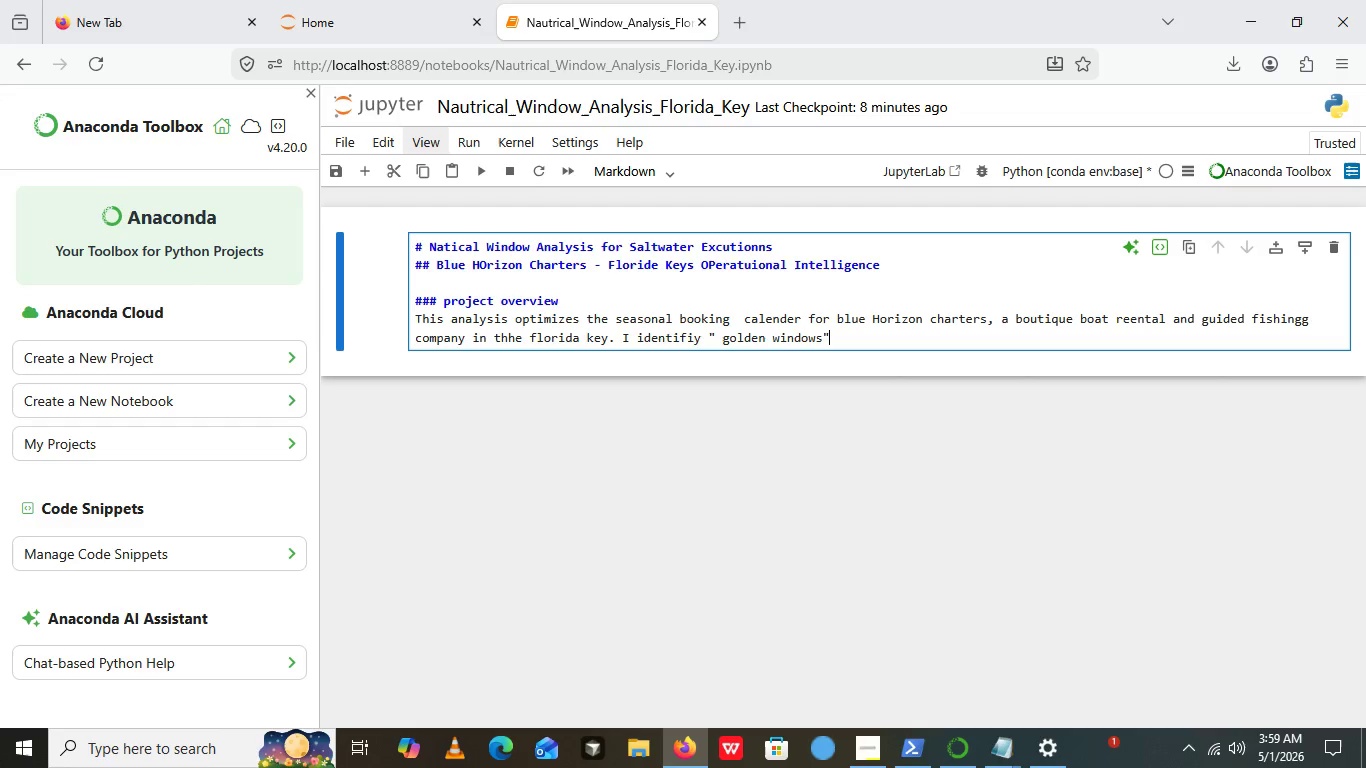 
type(())
 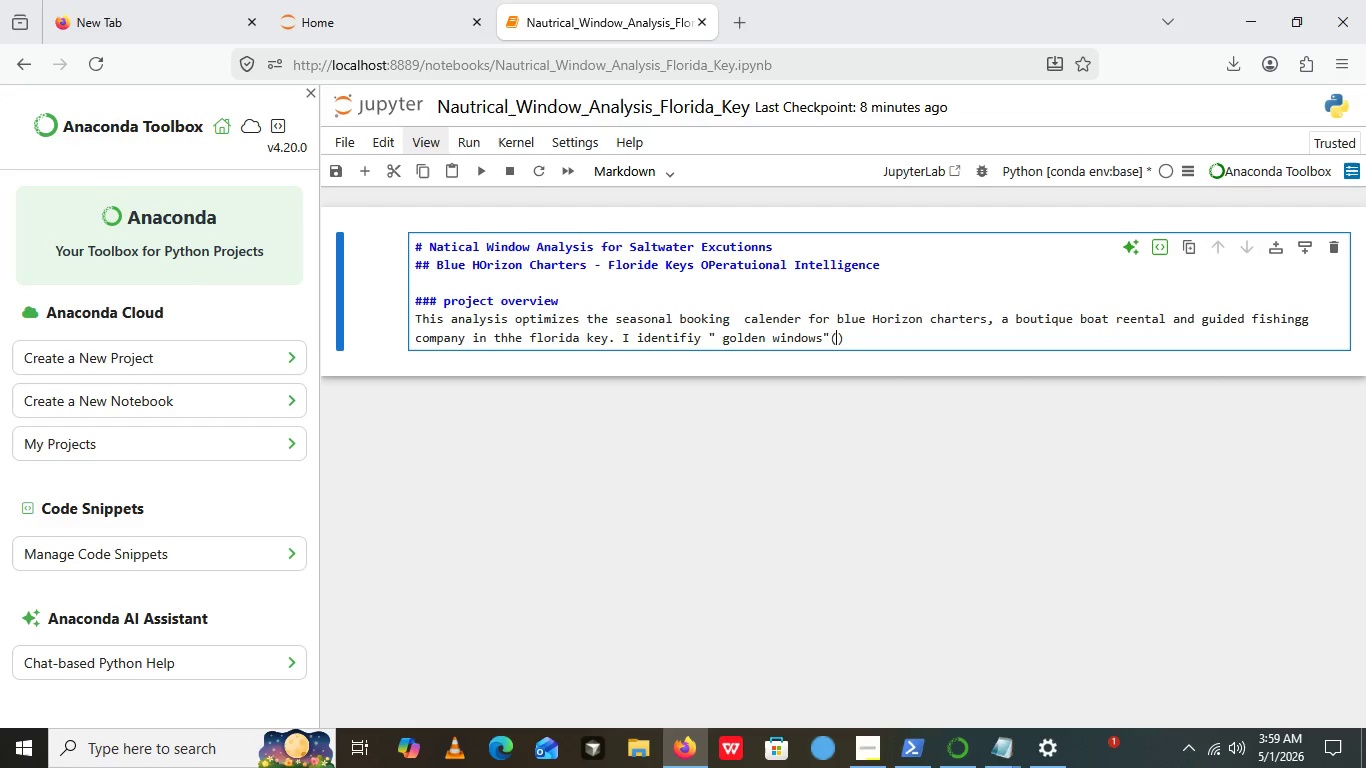 
key(ArrowLeft)
 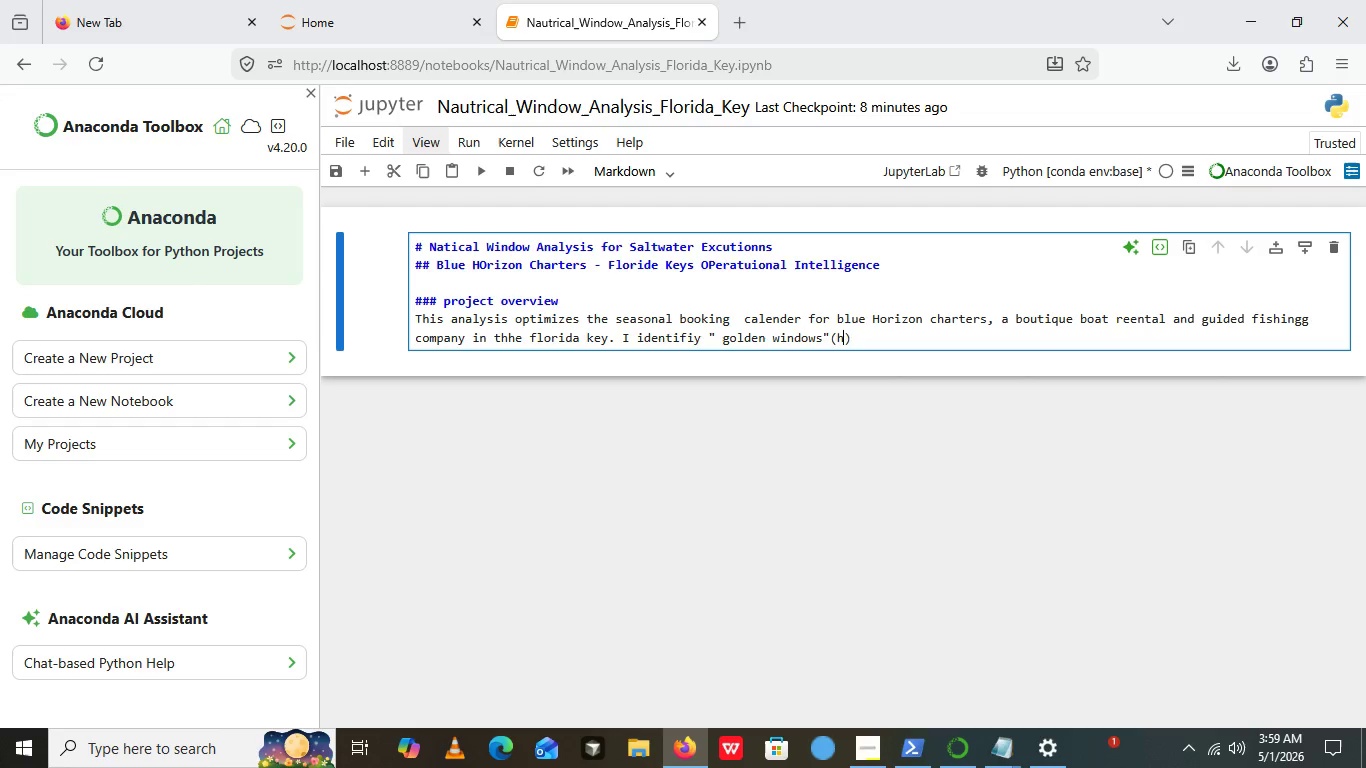 
type(highest cancellation risk )
key(Backspace)
 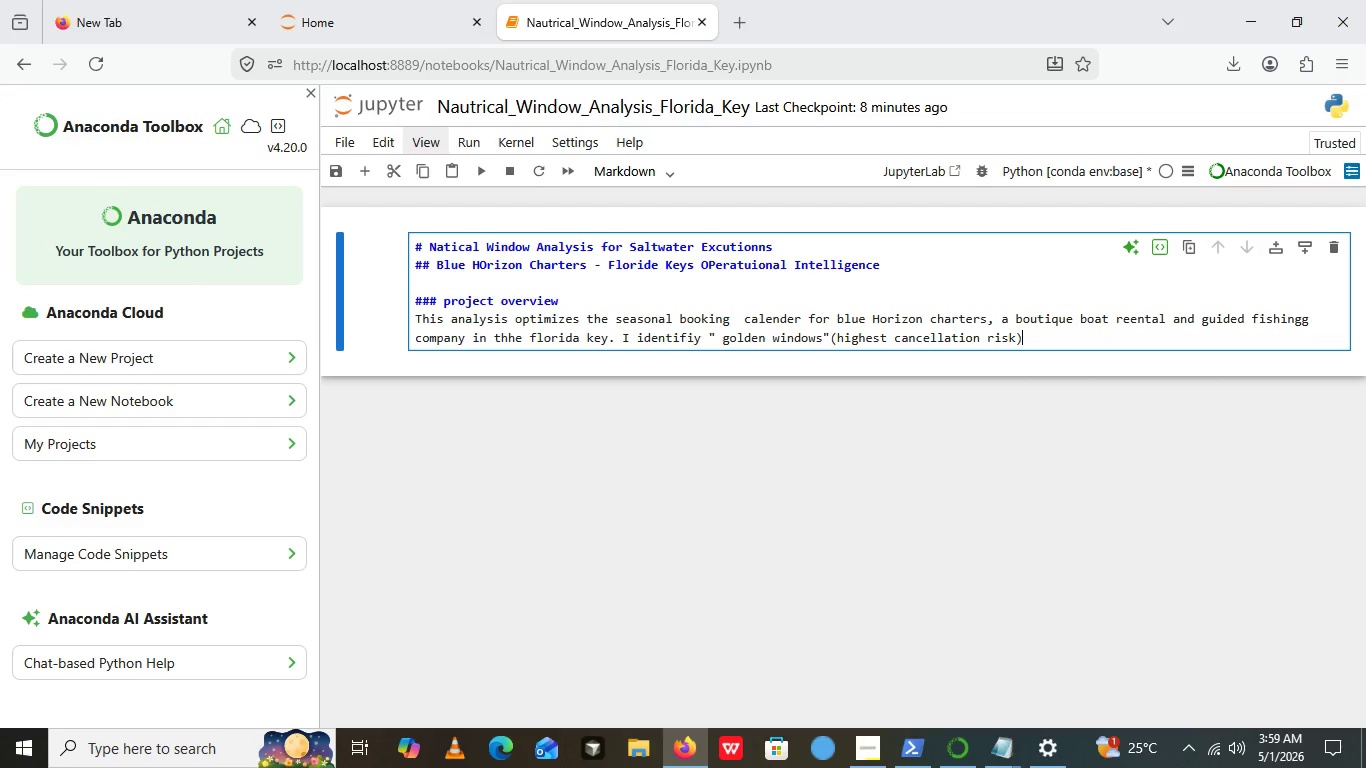 
key(ArrowRight)
 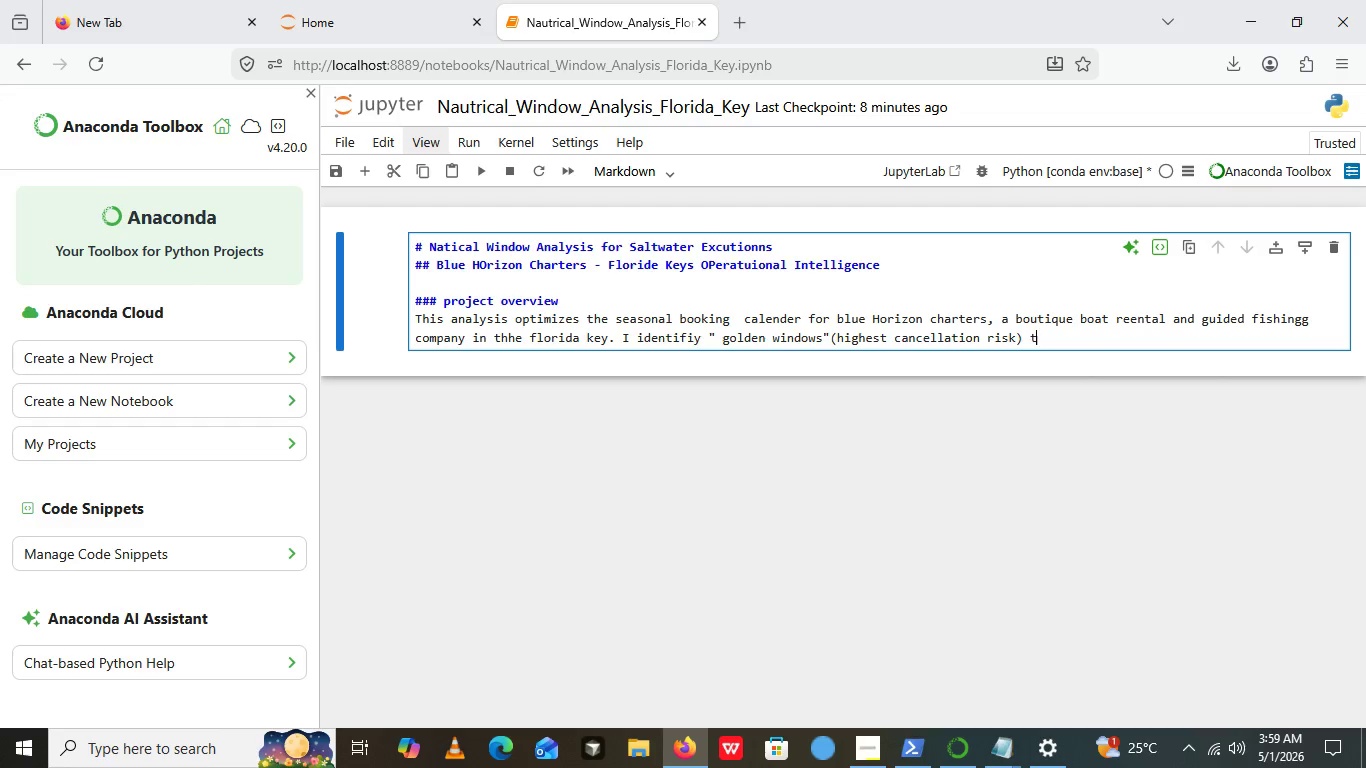 
type( to)
 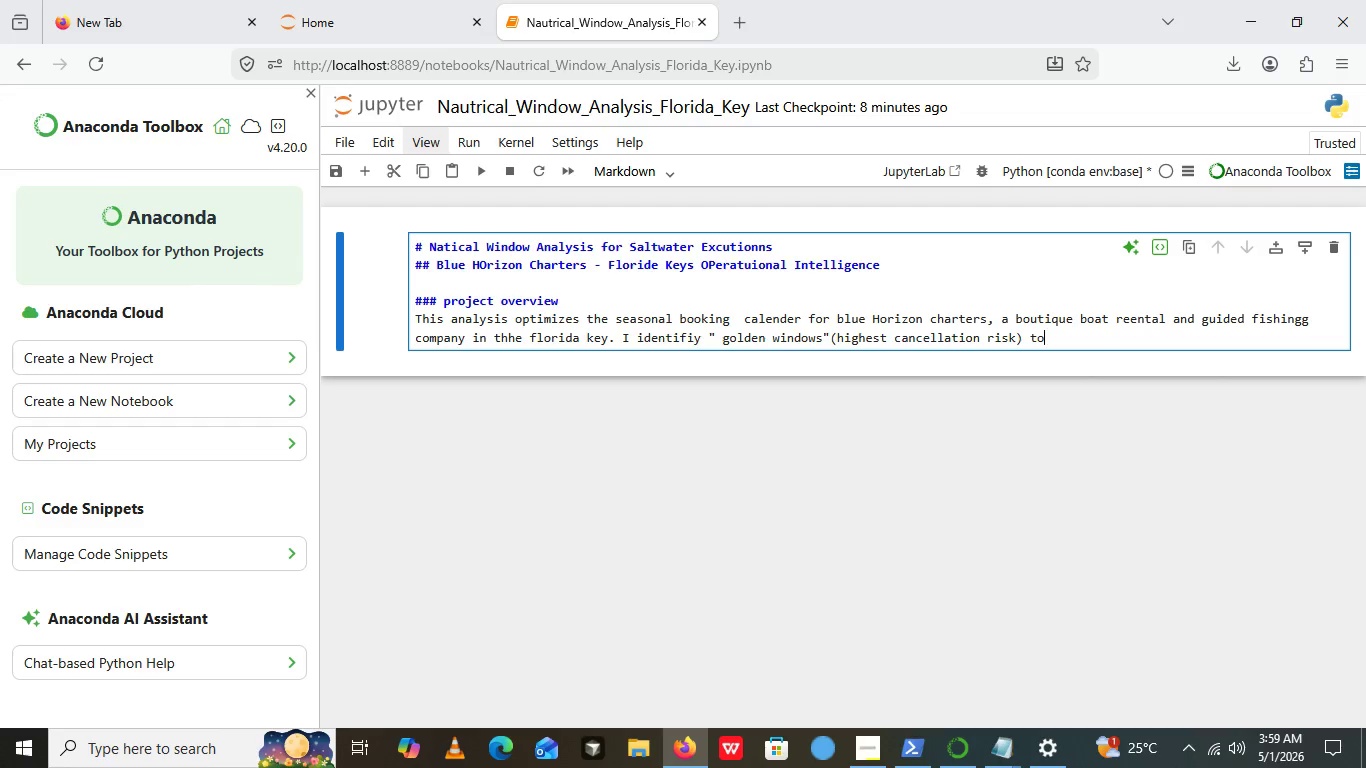 
type( inform the "")
 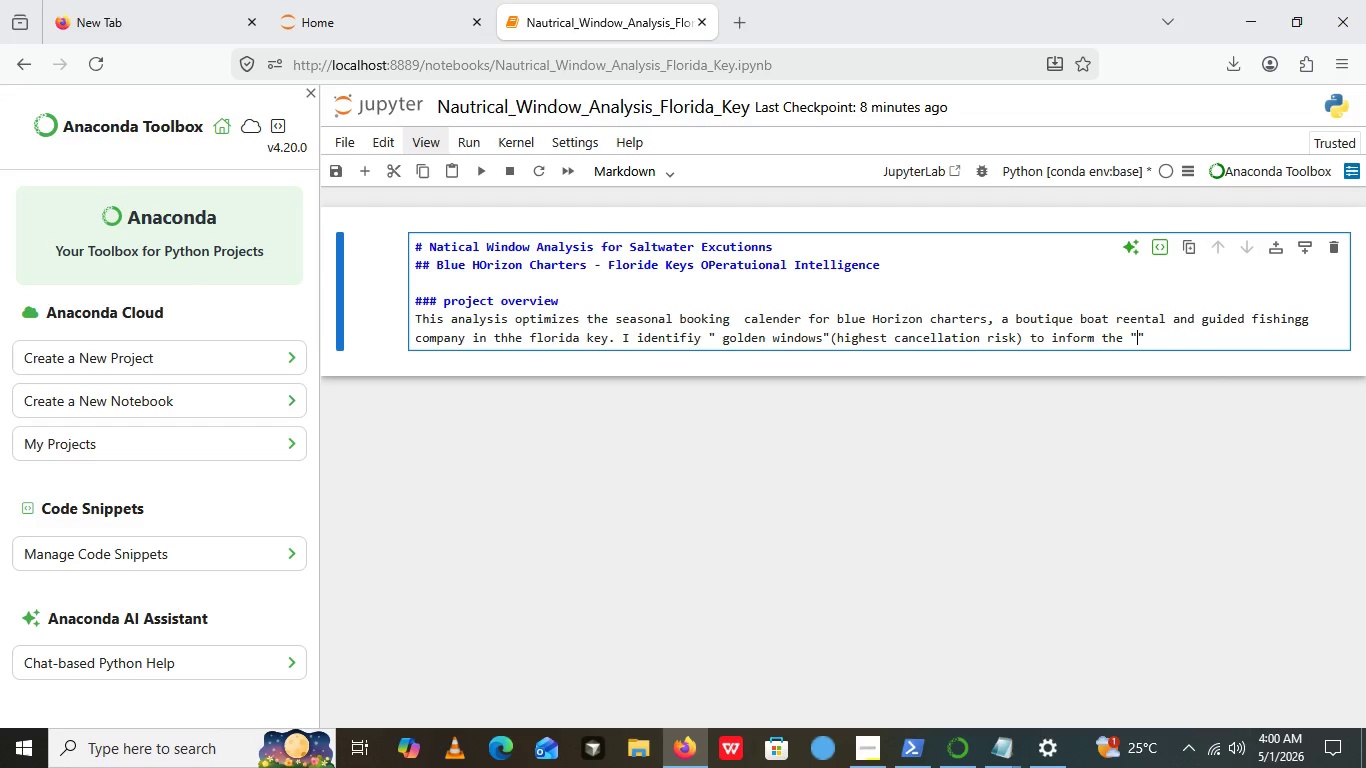 
key(ArrowLeft)
 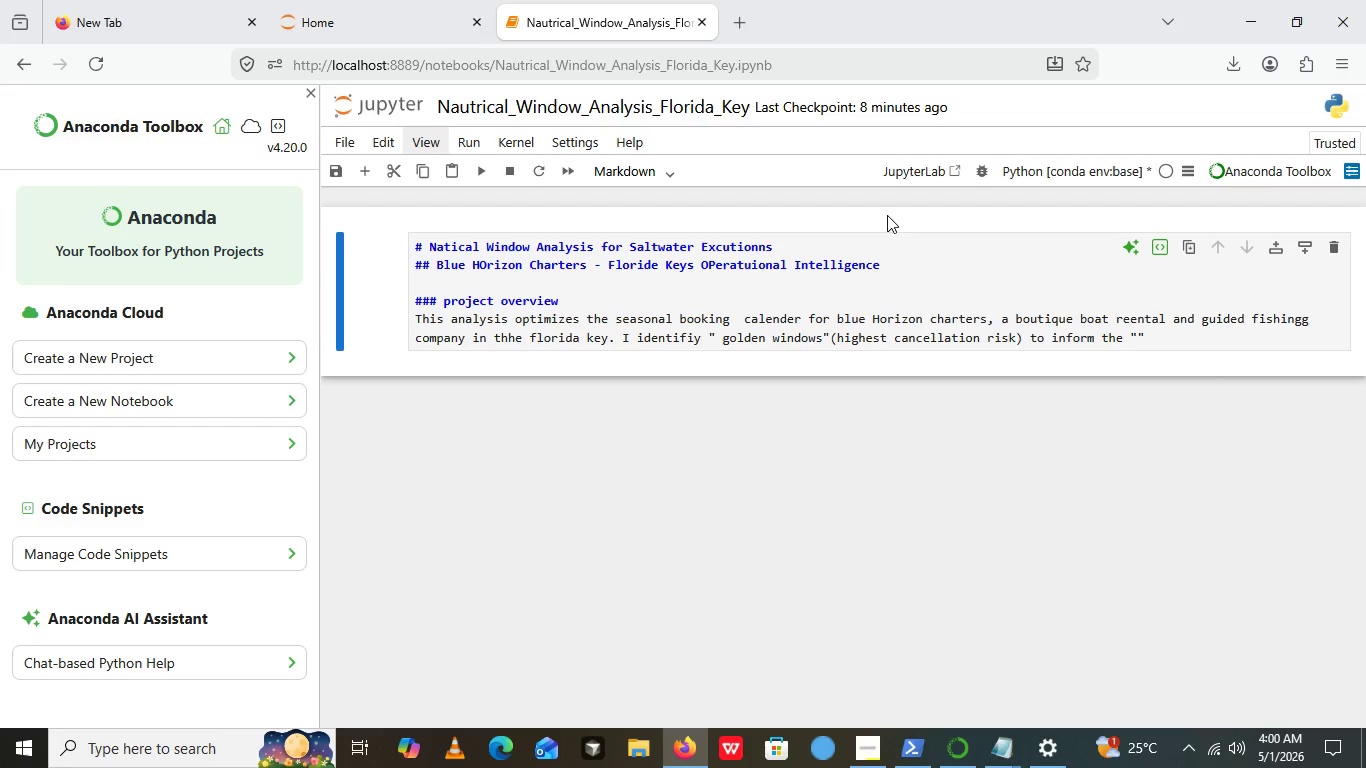 
left_click([887, 215])
 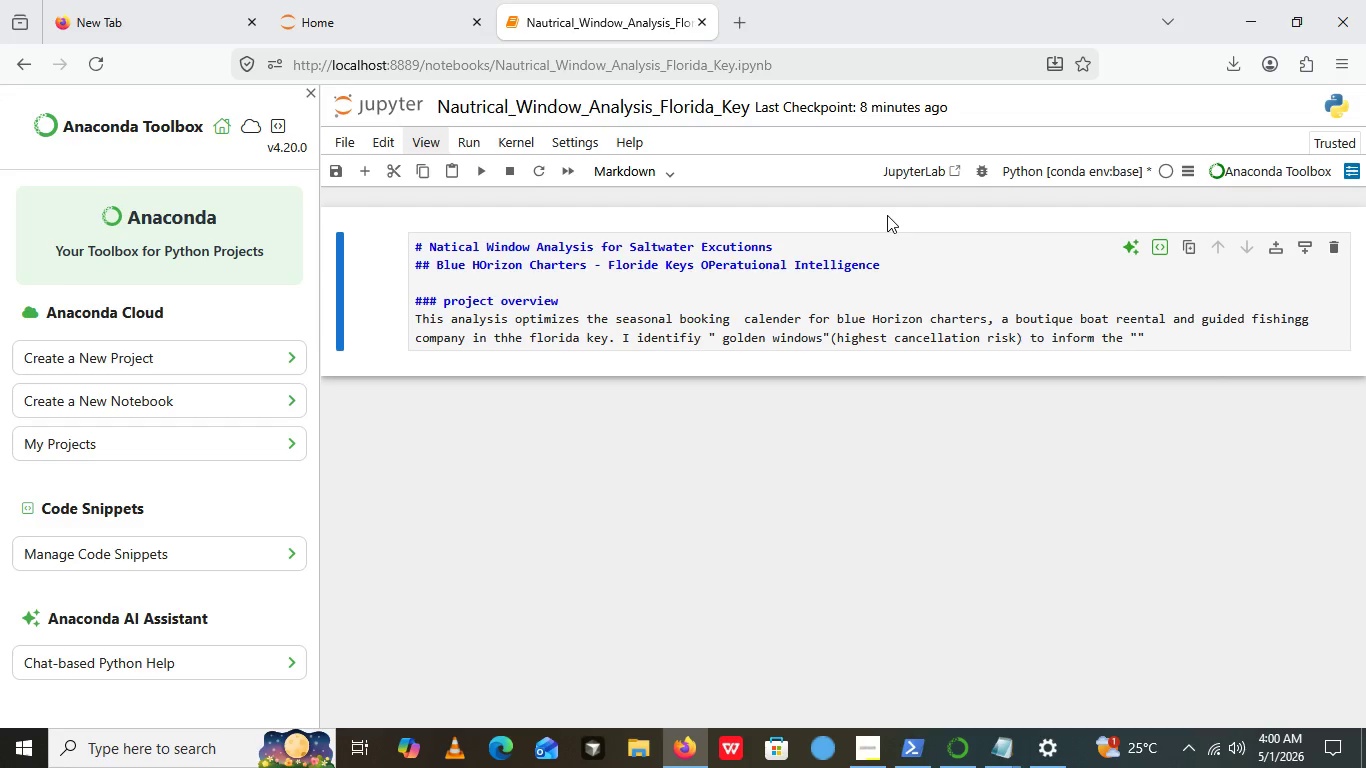 
type(Calm)
 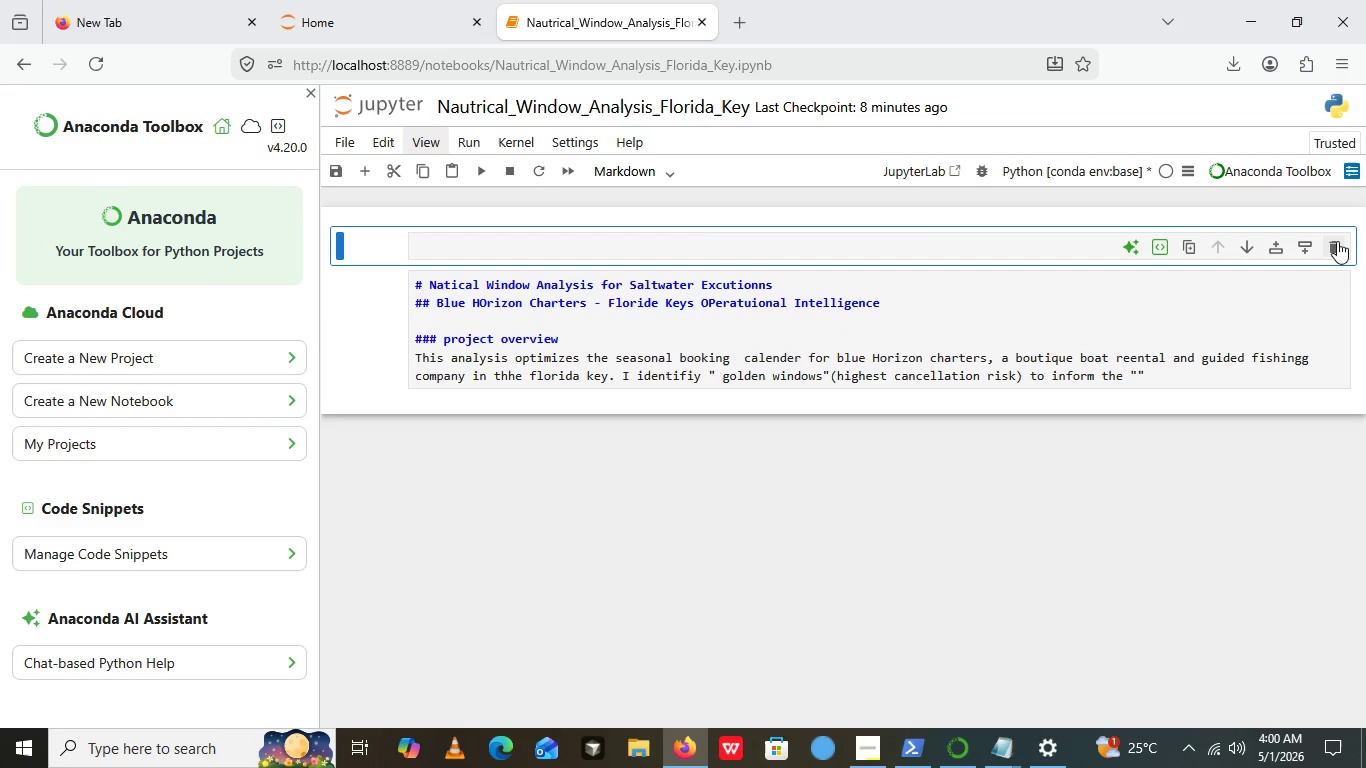 
left_click([1340, 241])
 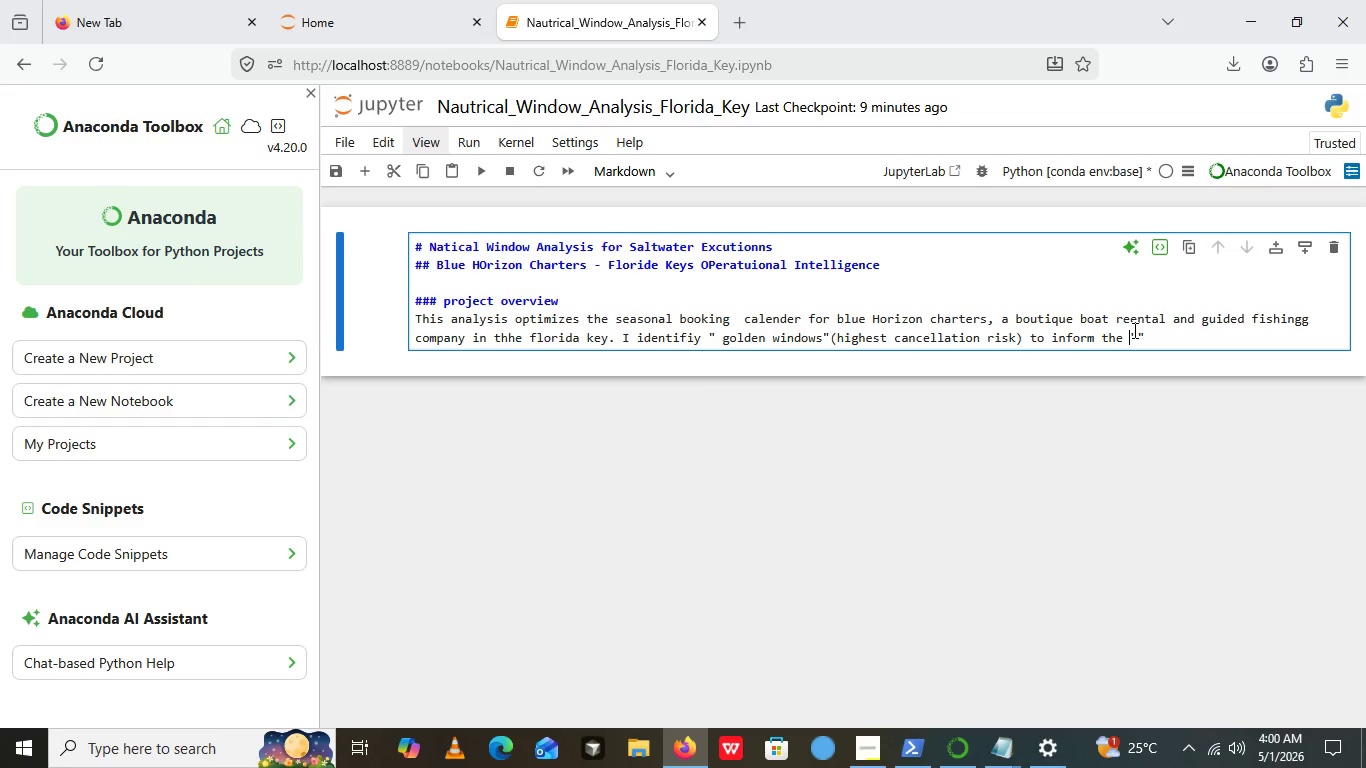 
left_click([1133, 330])
 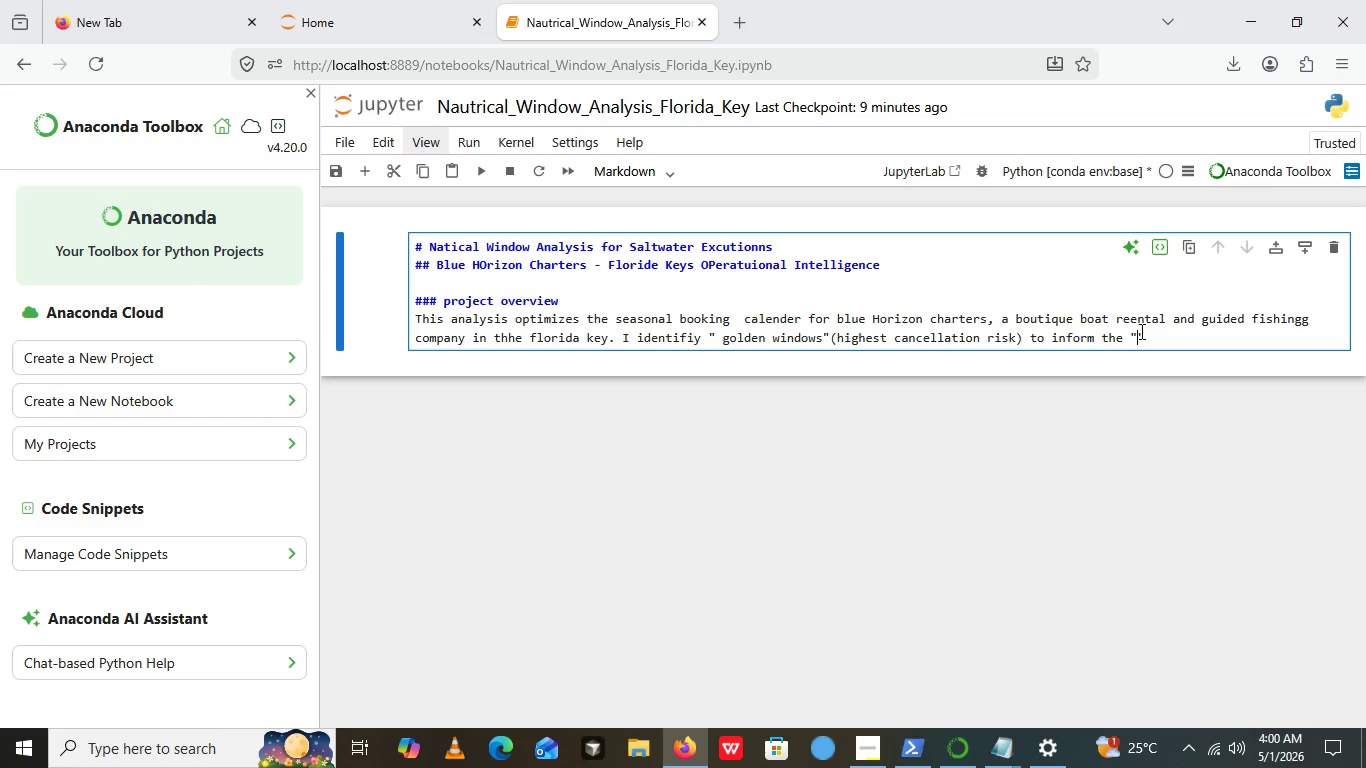 
left_click([1140, 331])
 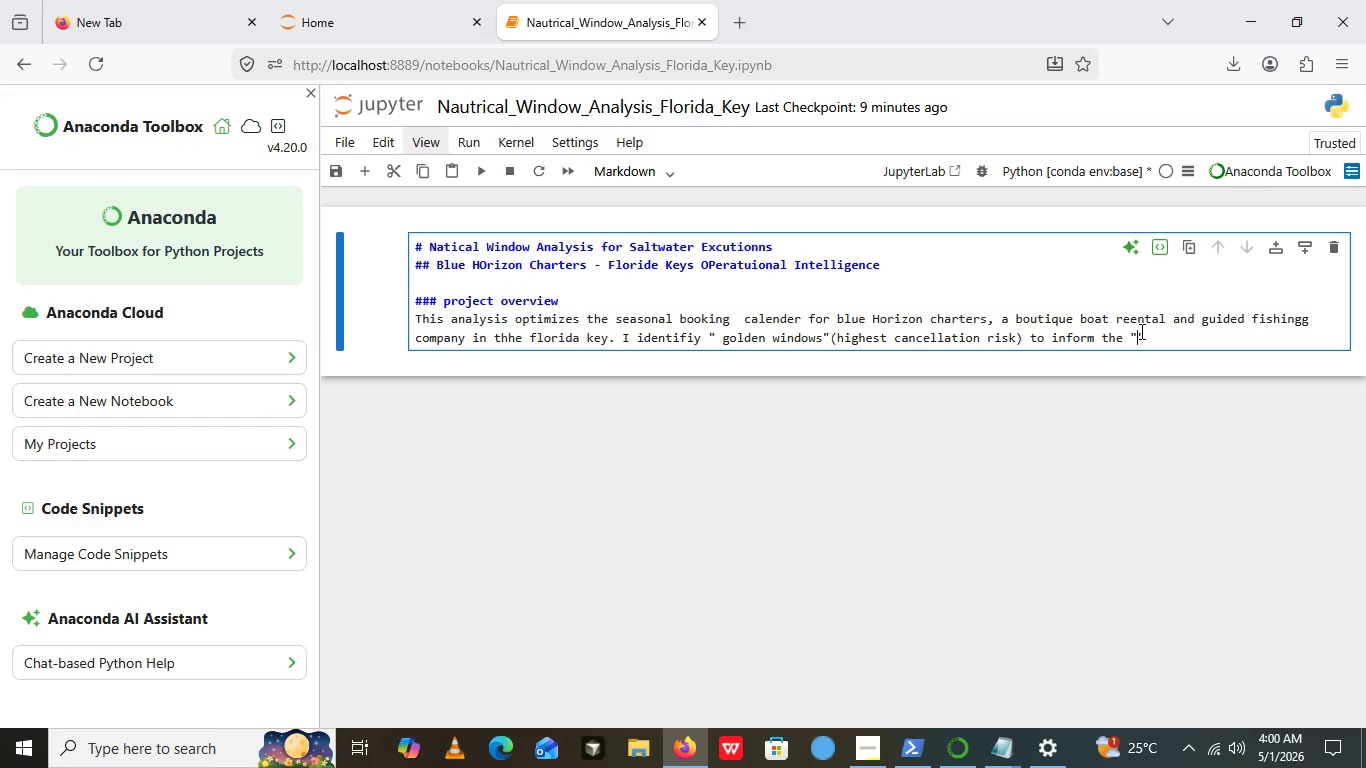 
type(Calm water gu)
 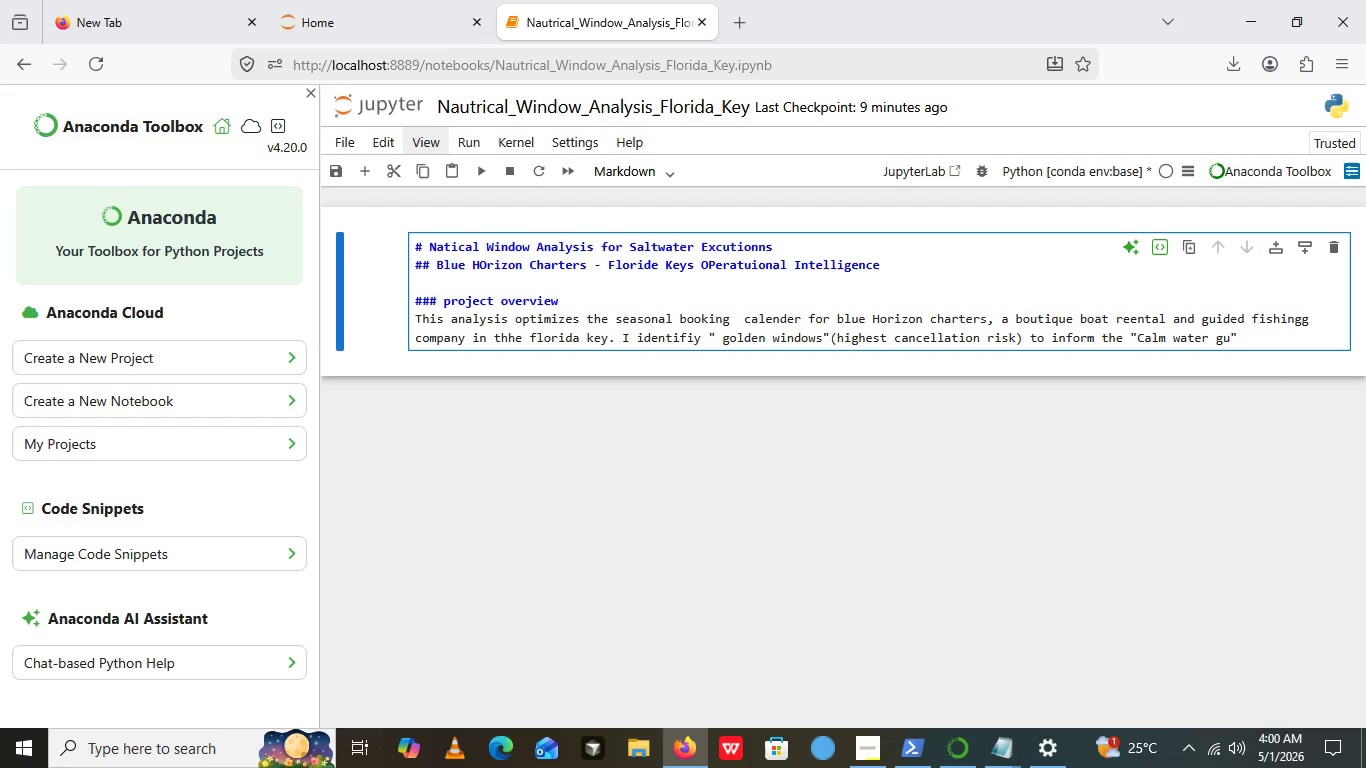 
key(Backspace)
type(uarantee)
 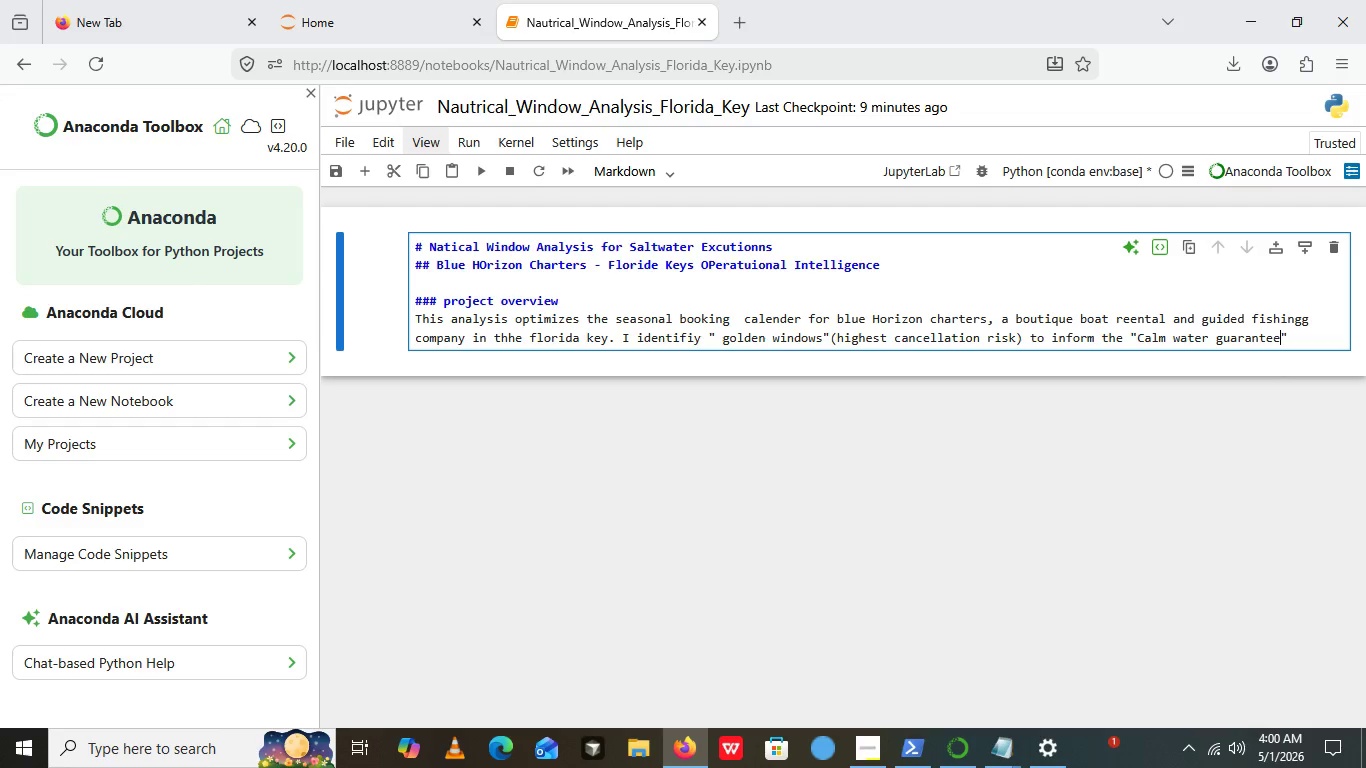 
key(ArrowDown)
 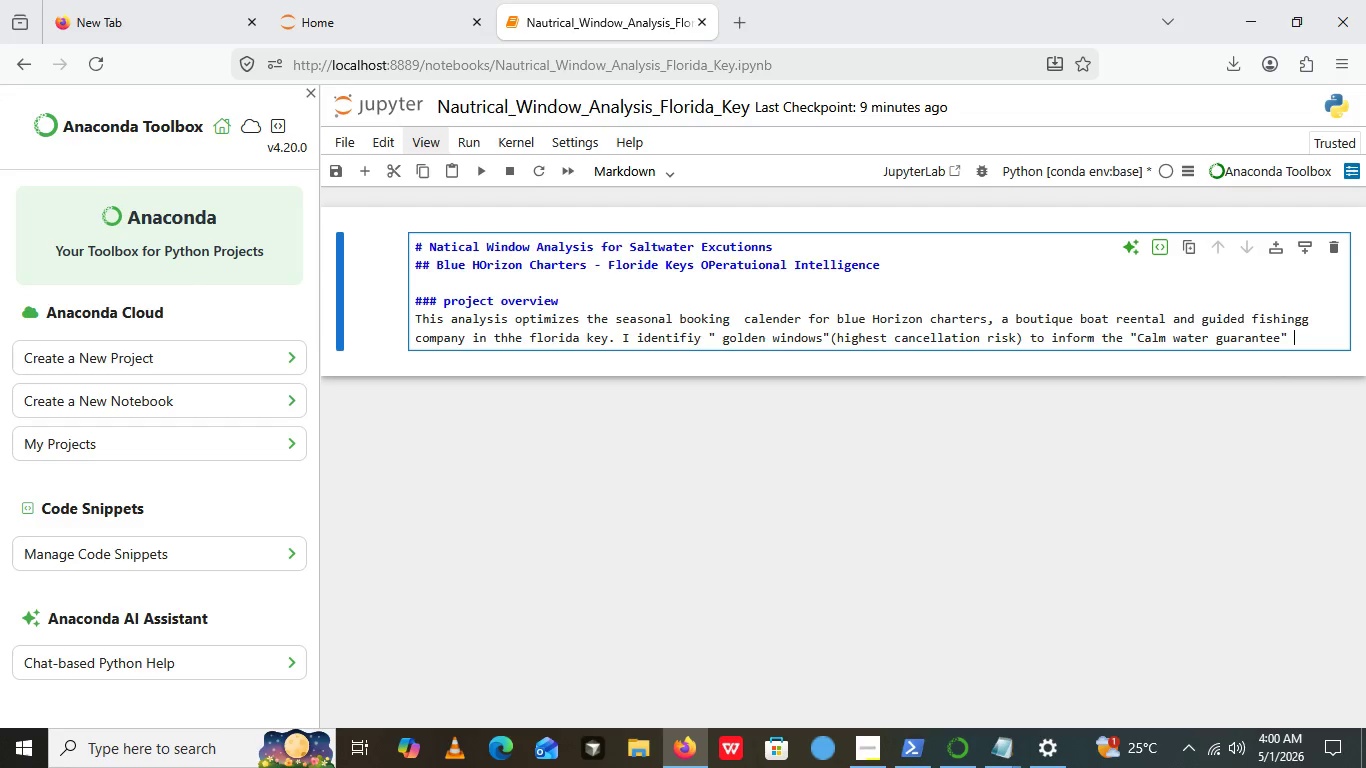 
key(Space)
 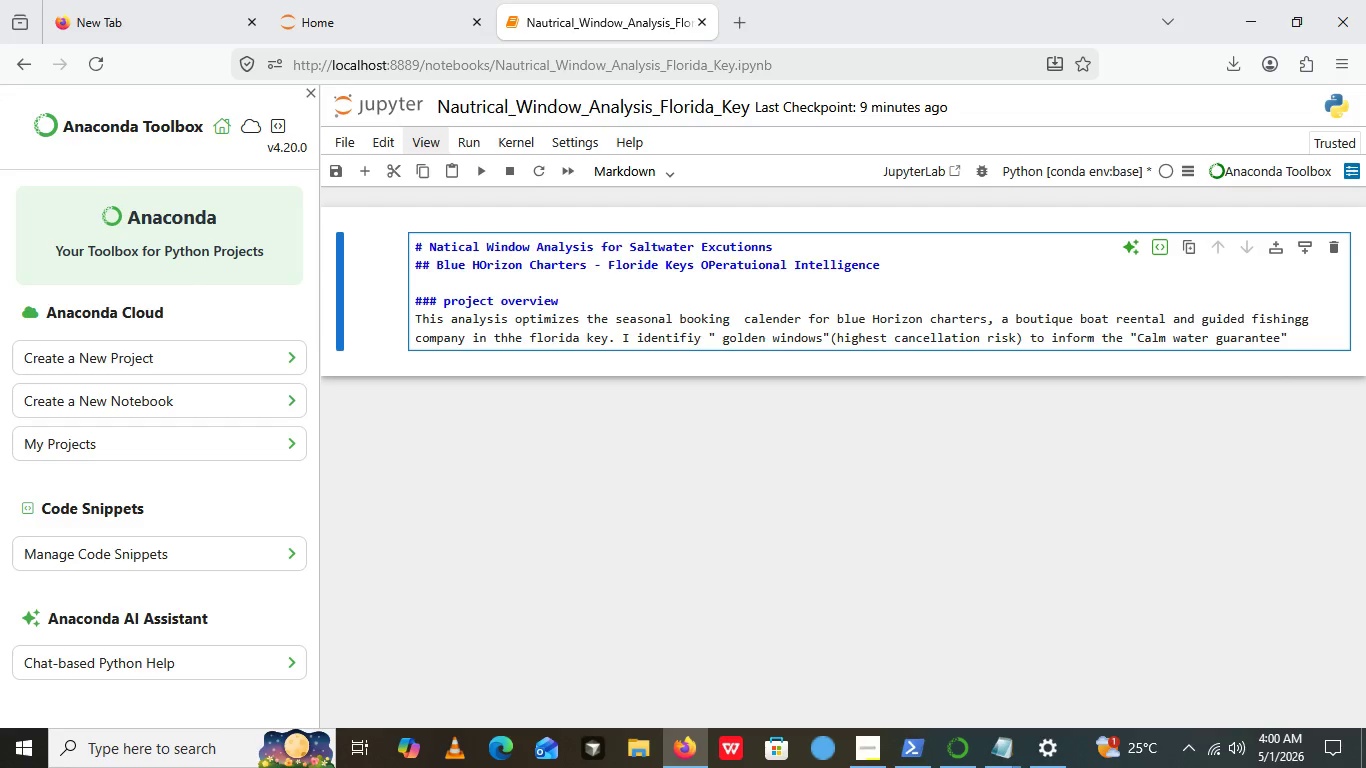 
type(pri)
key(Backspace)
type(emium product tiel)
key(Backspace)
type(e)
key(Backspace)
type(r.)
 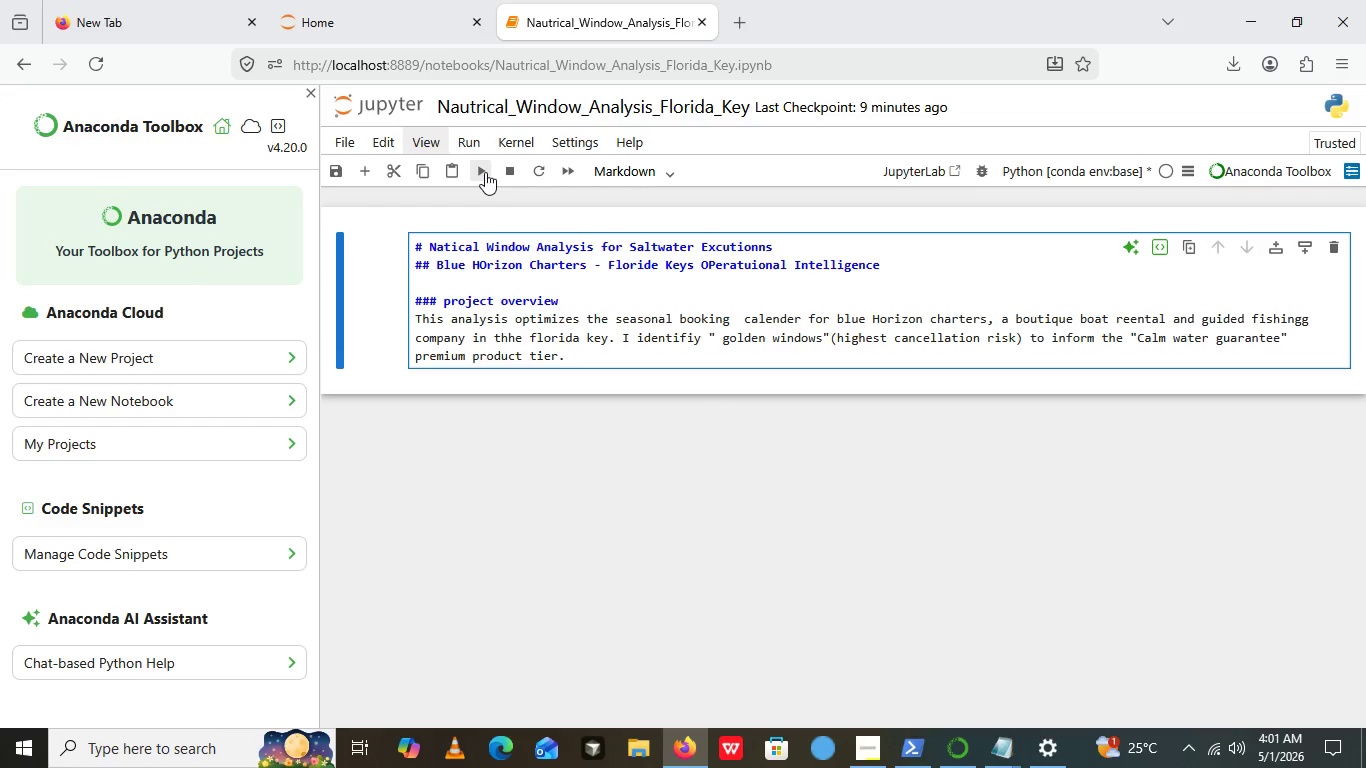 
left_click([485, 172])
 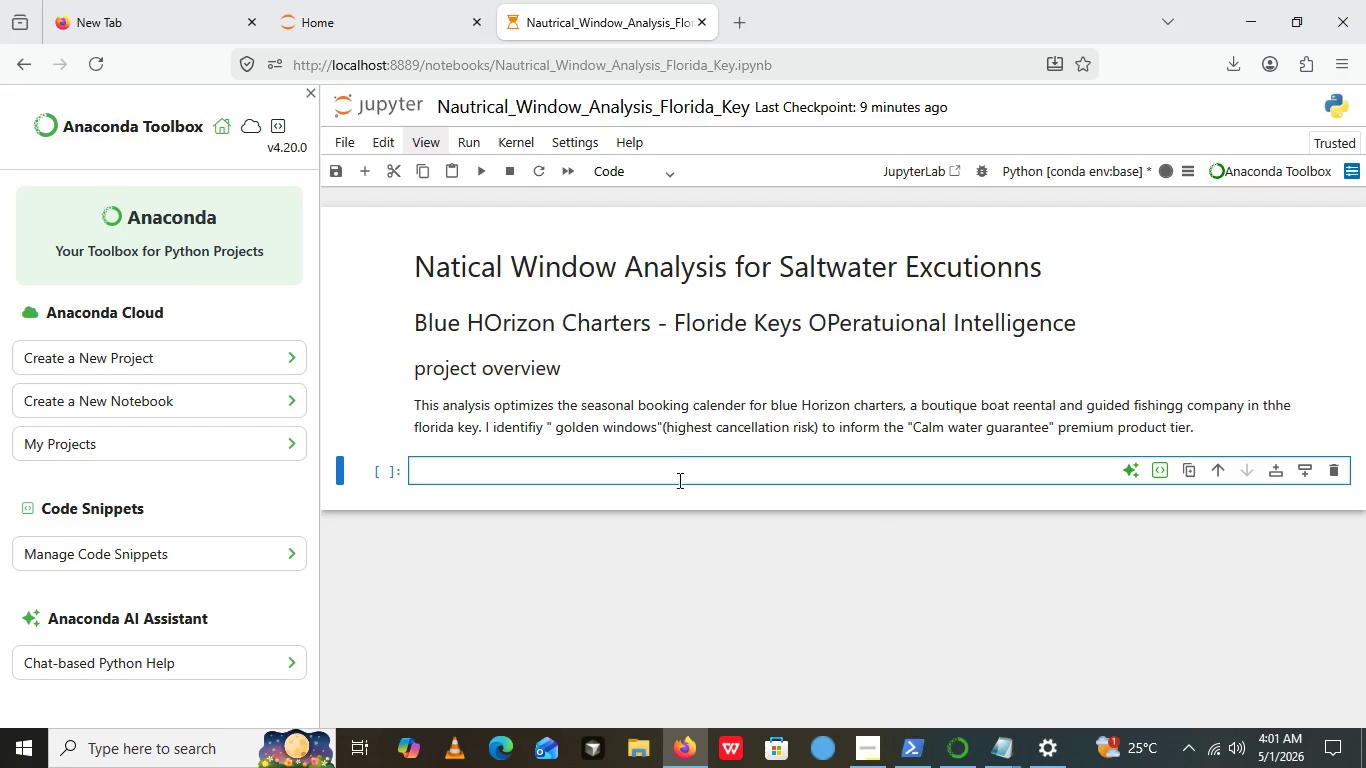 
left_click([670, 477])
 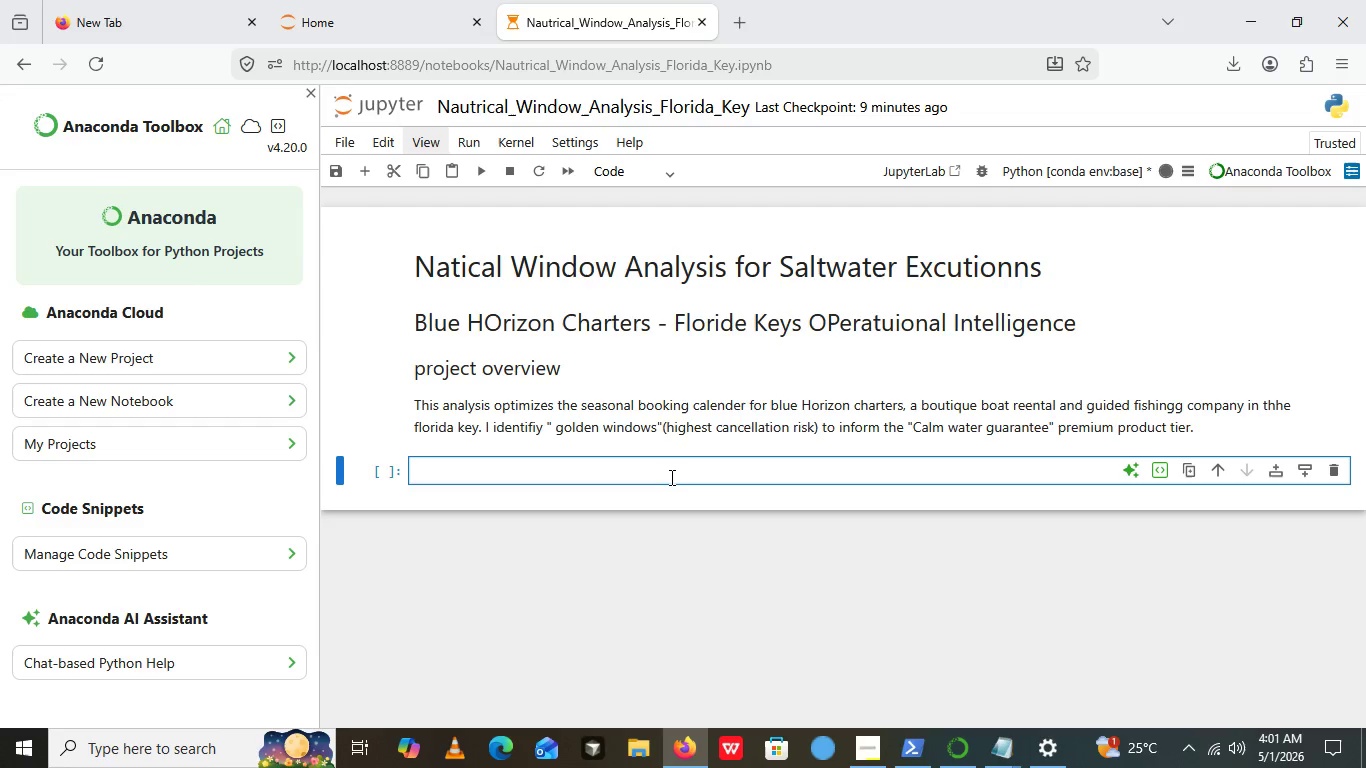 
hold_key(key=ShiftLeft, duration=0.34)
 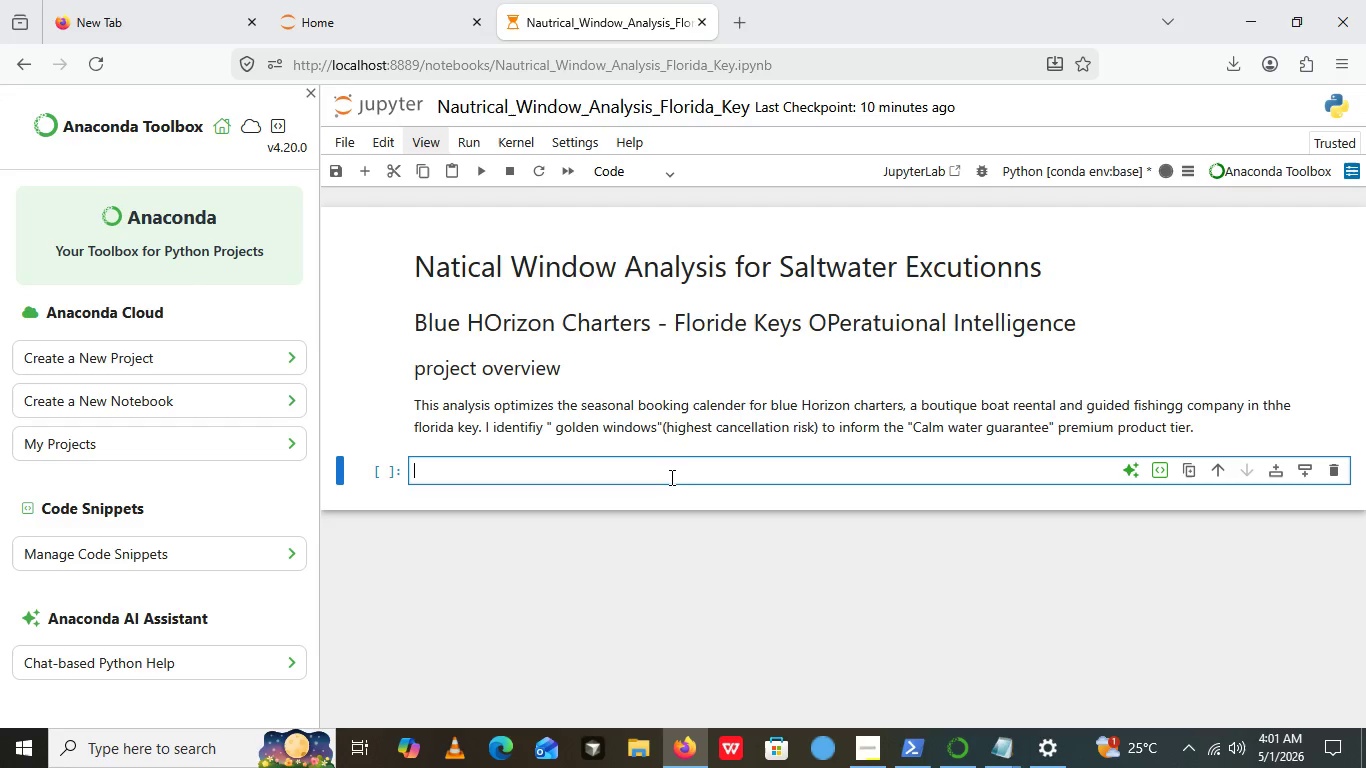 
wait(9.44)
 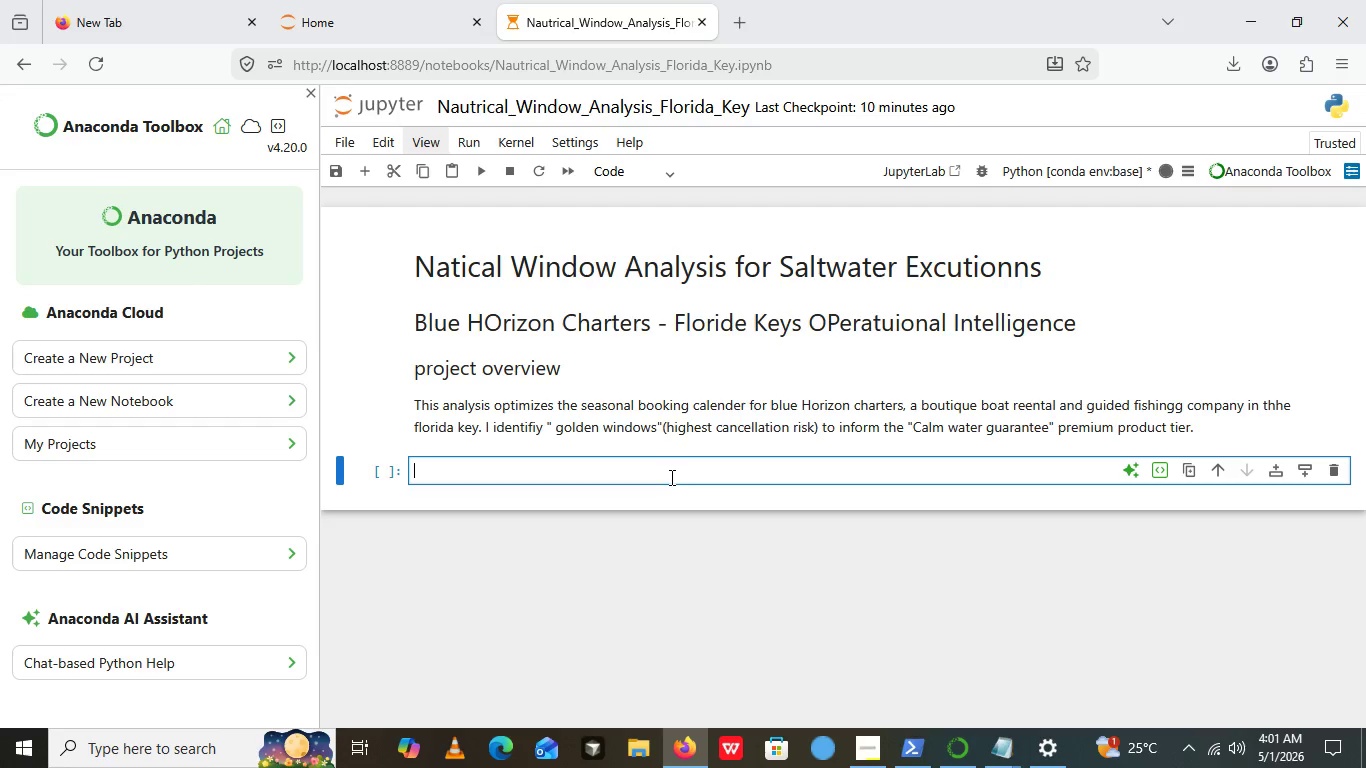 
type(####)
 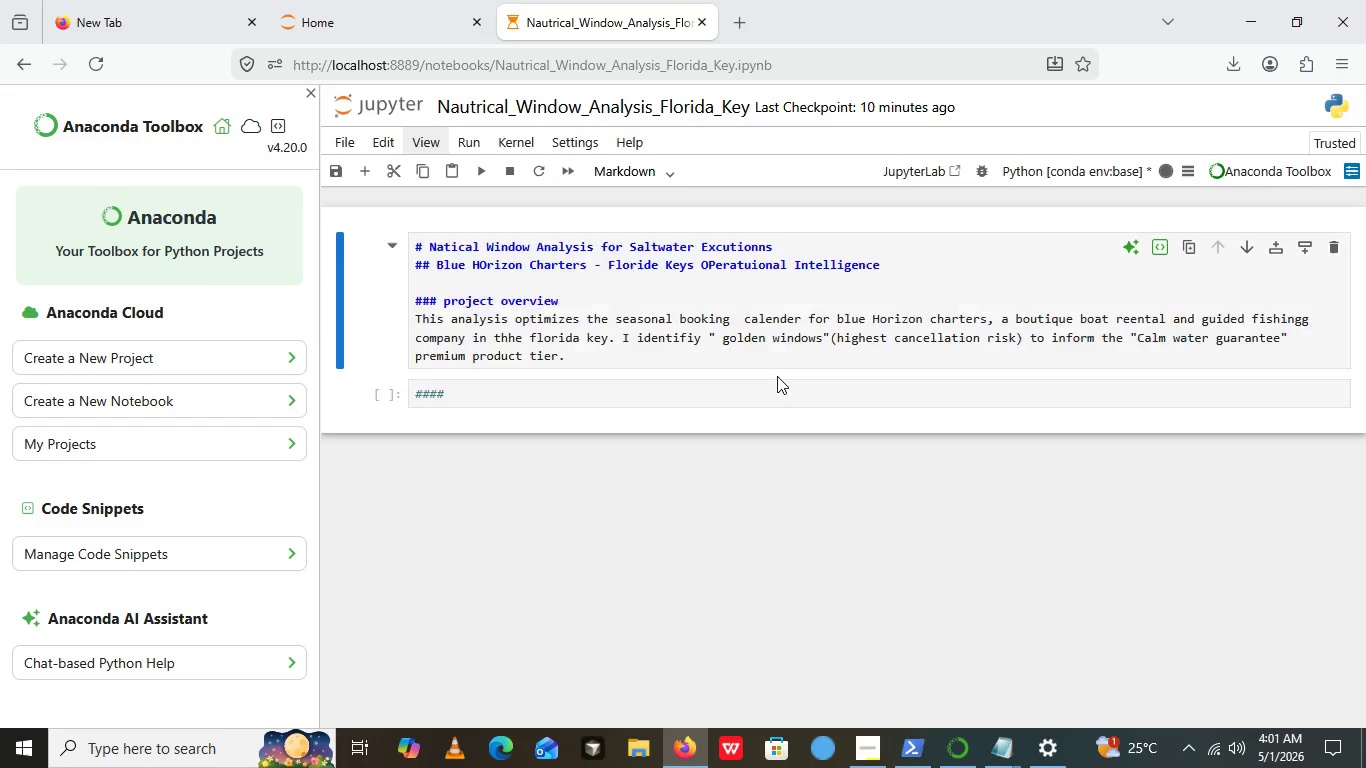 
double_click([777, 376])
 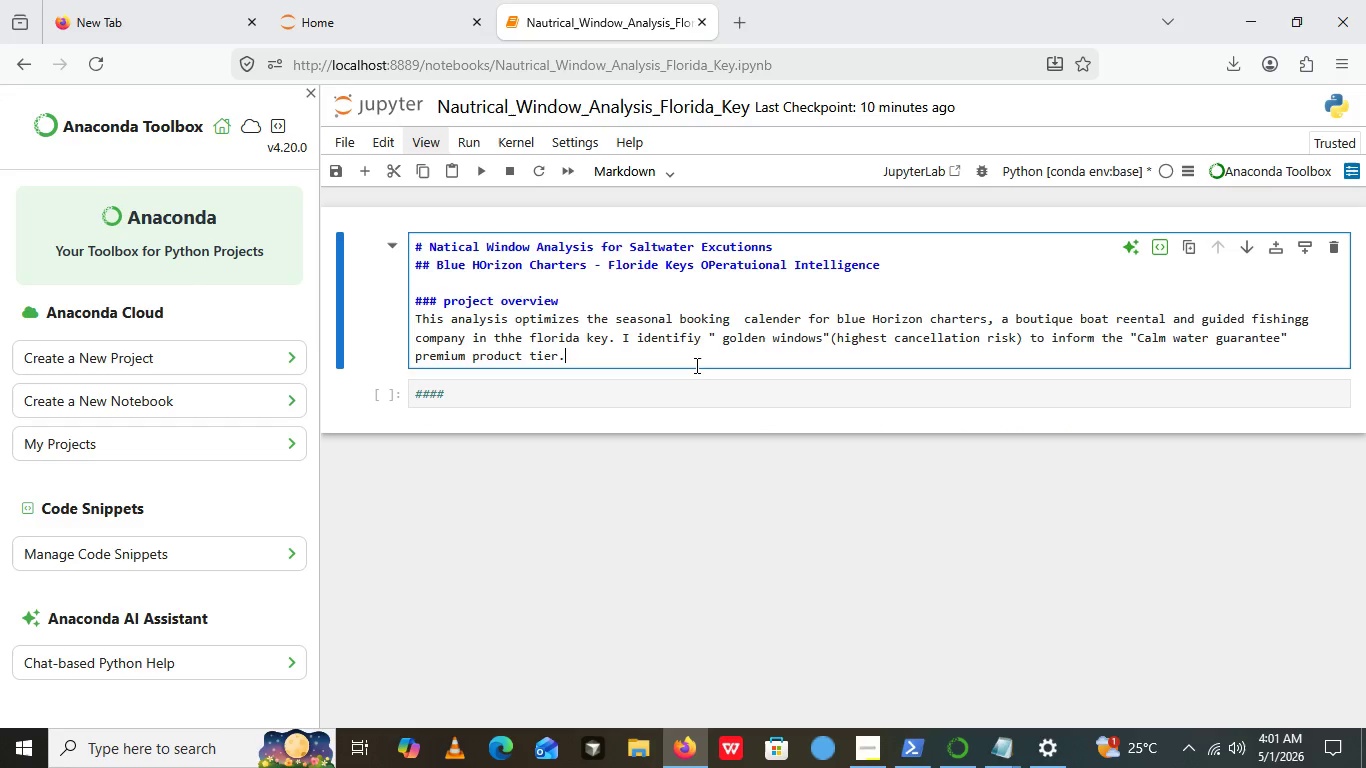 
left_click([695, 365])
 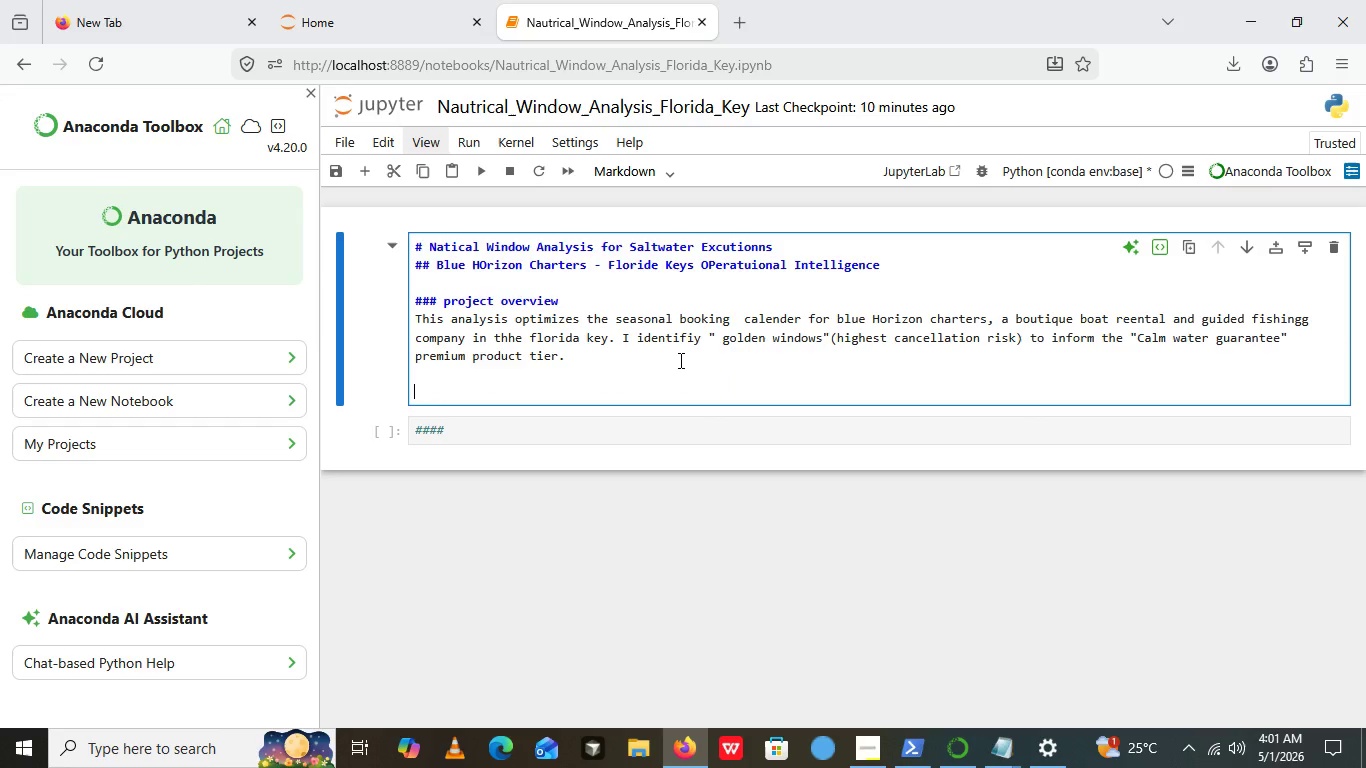 
key(Enter)
 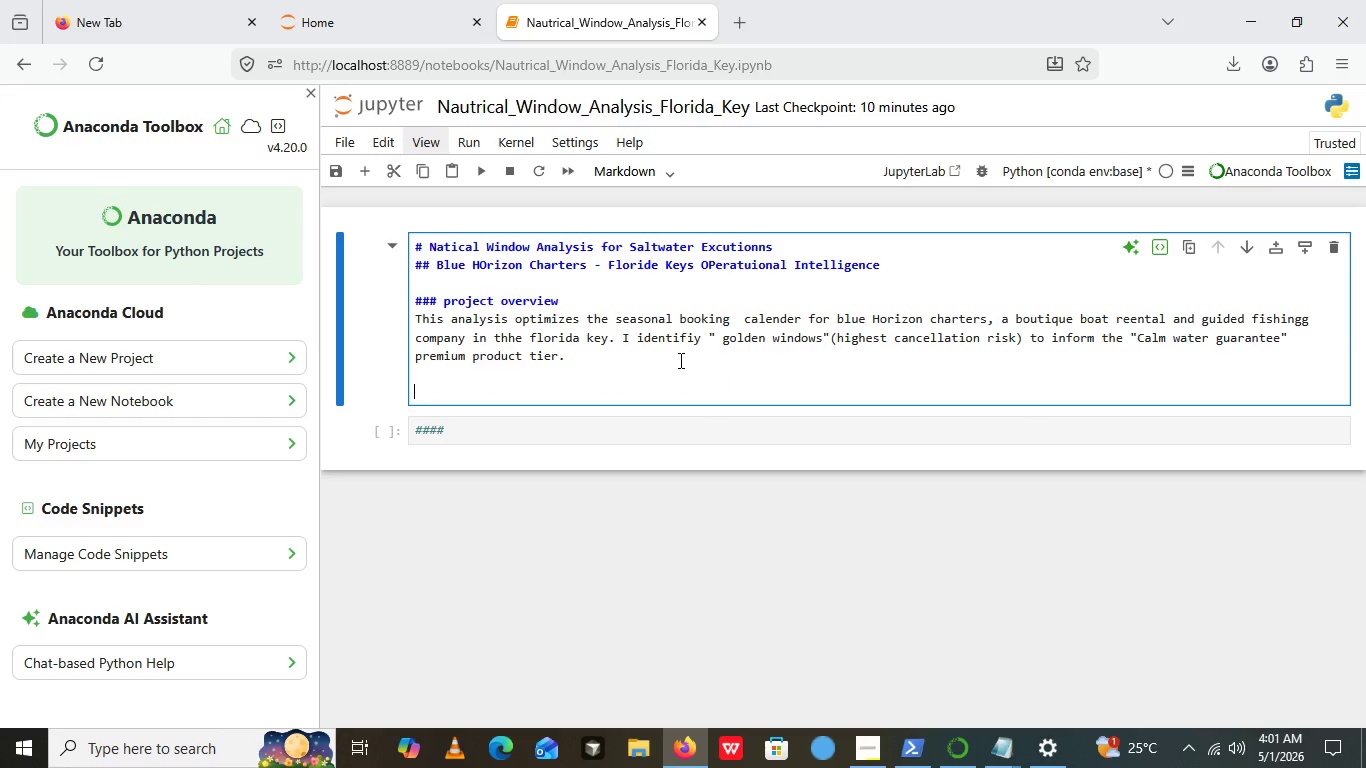 
key(Enter)
 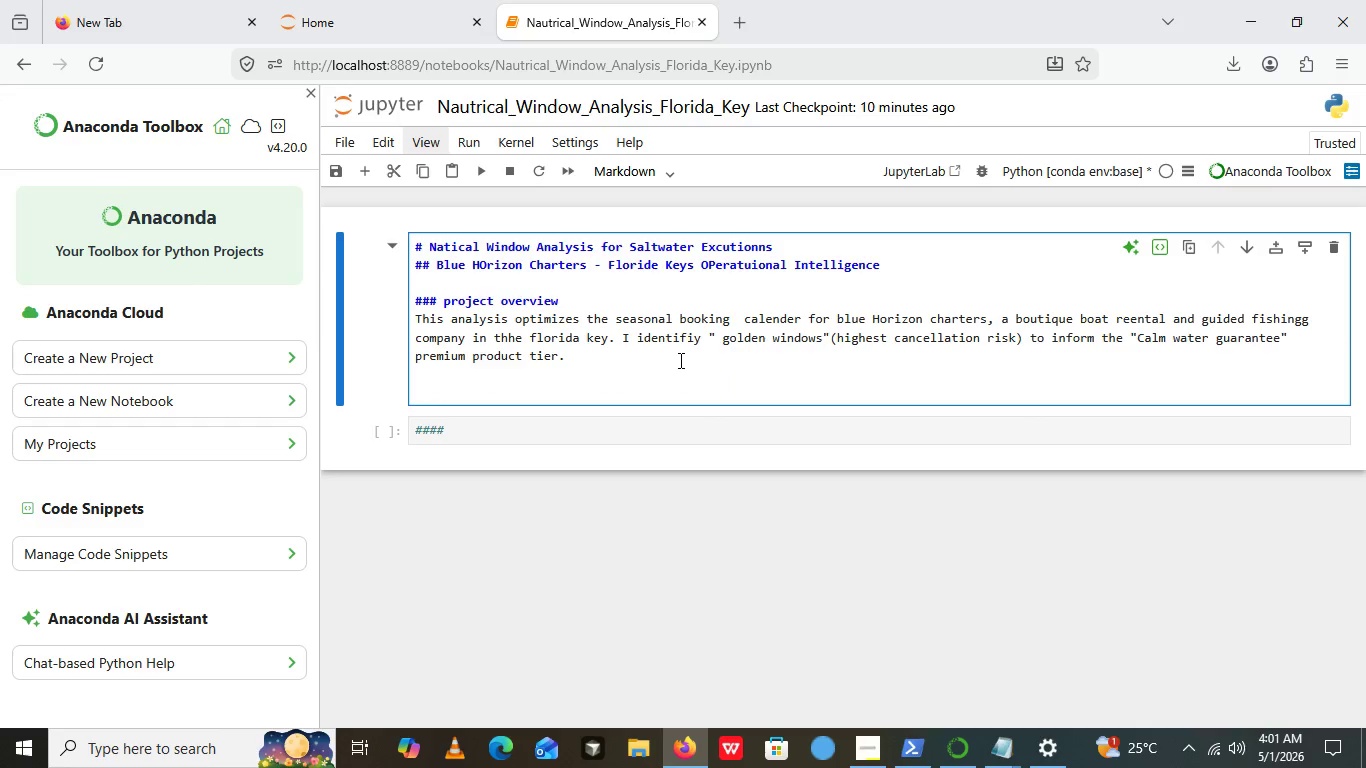 
type(### Data source)
 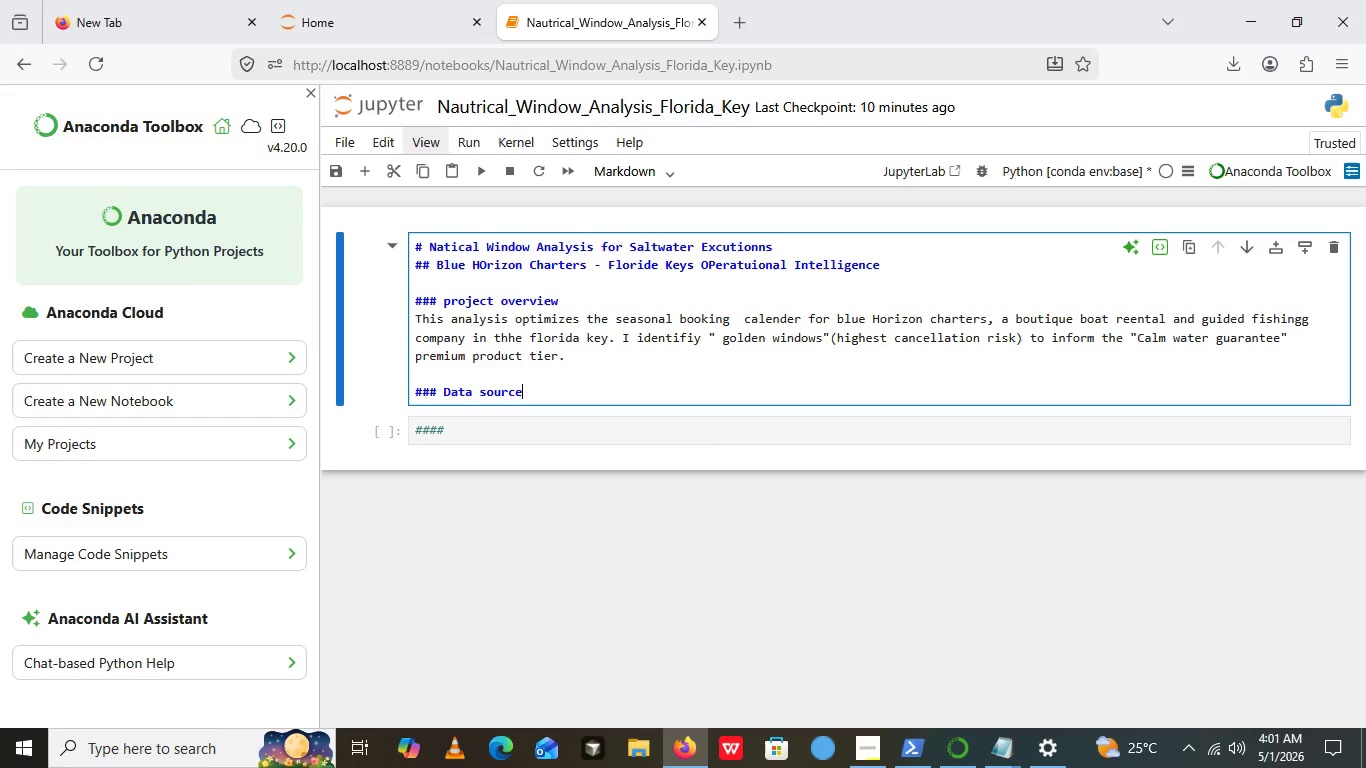 
key(Enter)
 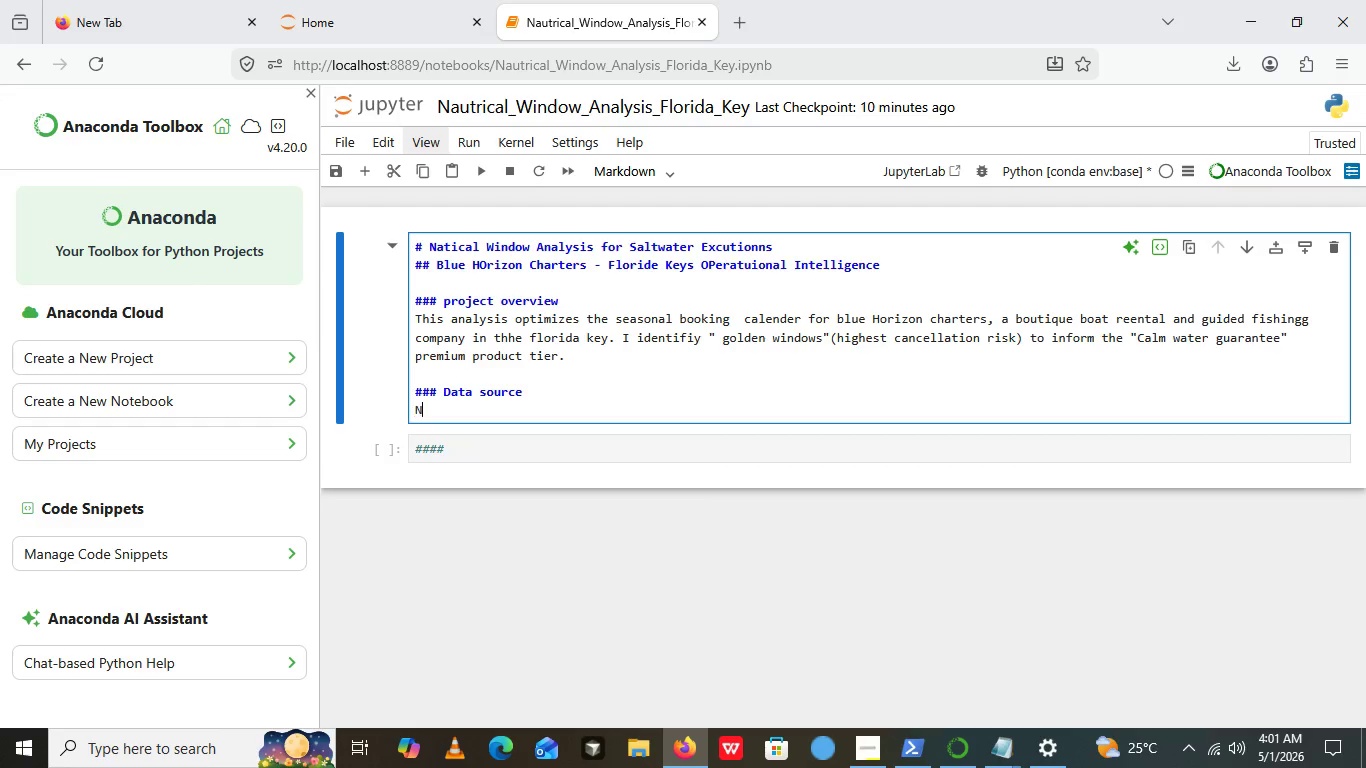 
type(NoAA)
key(Backspace)
key(Backspace)
key(Backspace)
type(OAA Co-ops API -key west station ())
 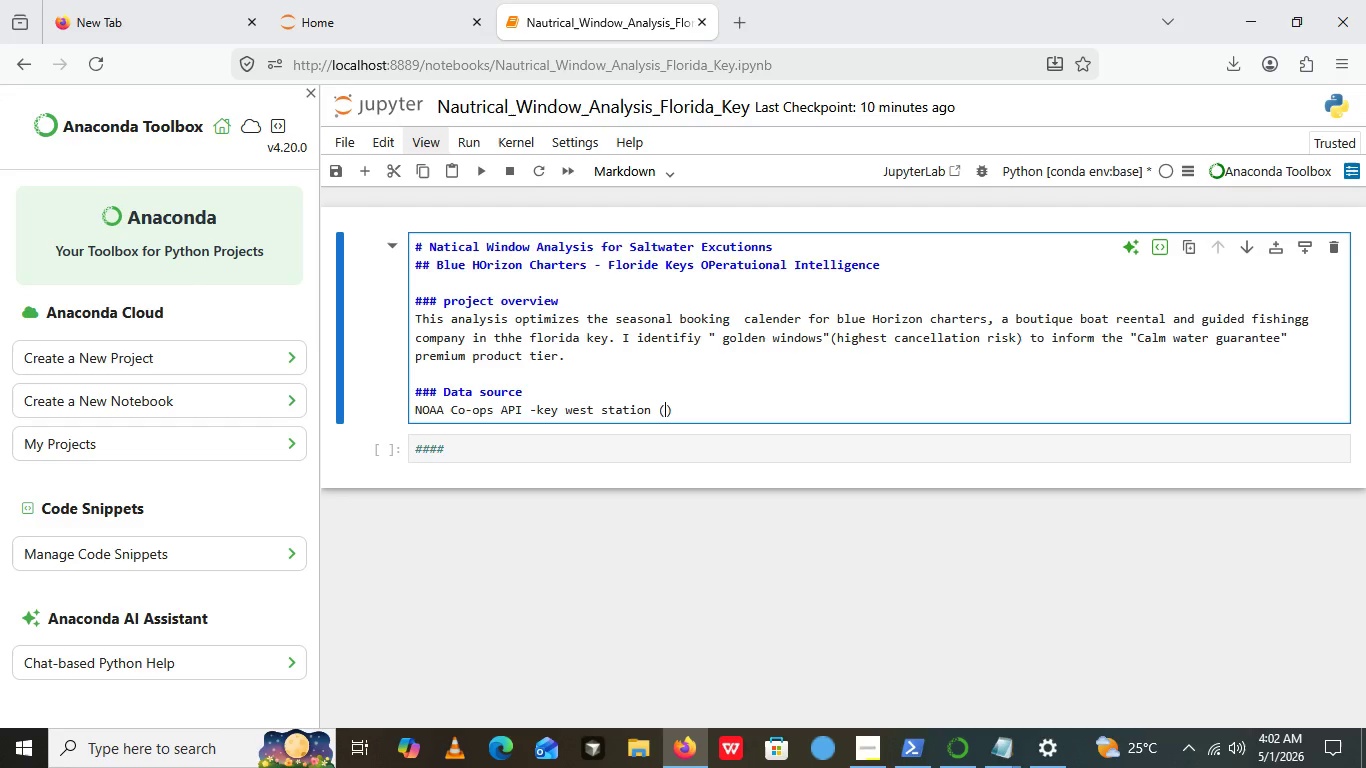 
key(ArrowLeft)
 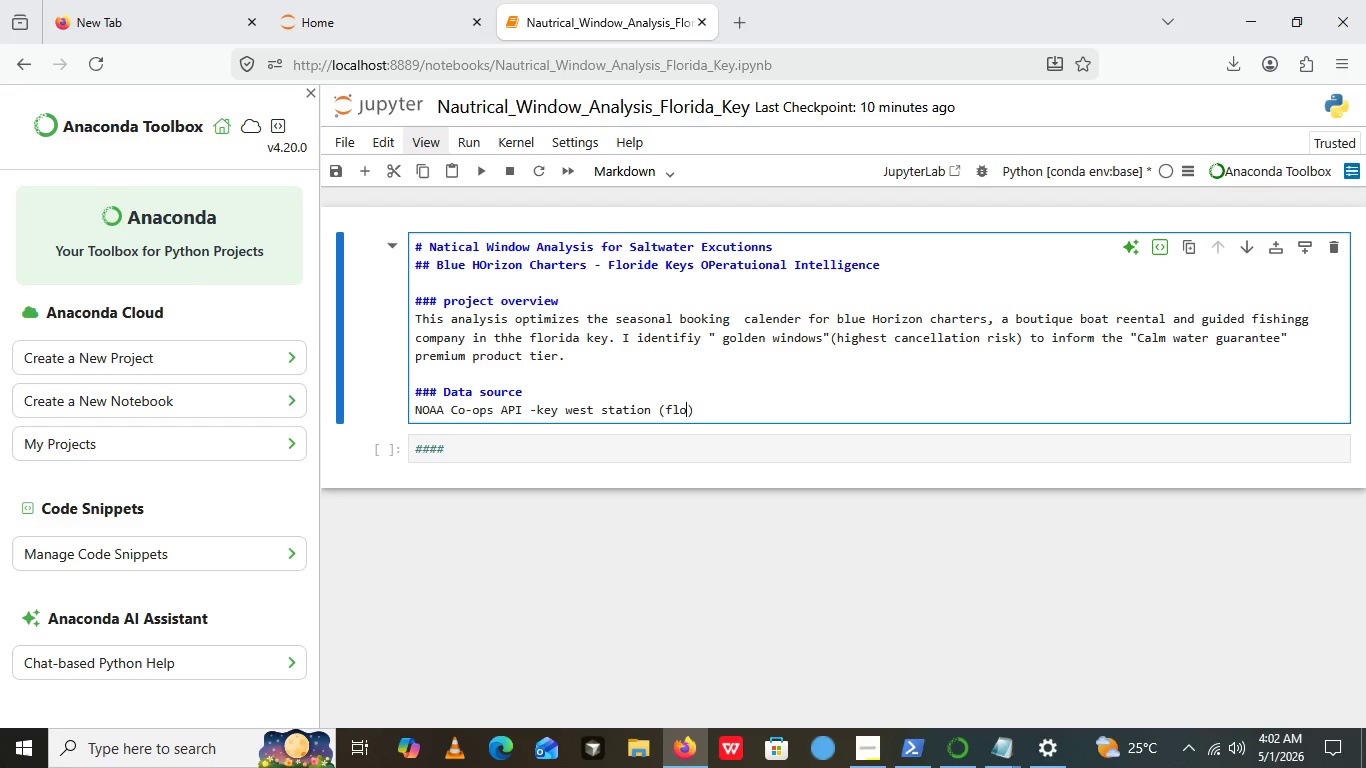 
type(florida key )
key(Backspace)
type(s regin)
key(Backspace)
key(Backspace)
type(ion)
 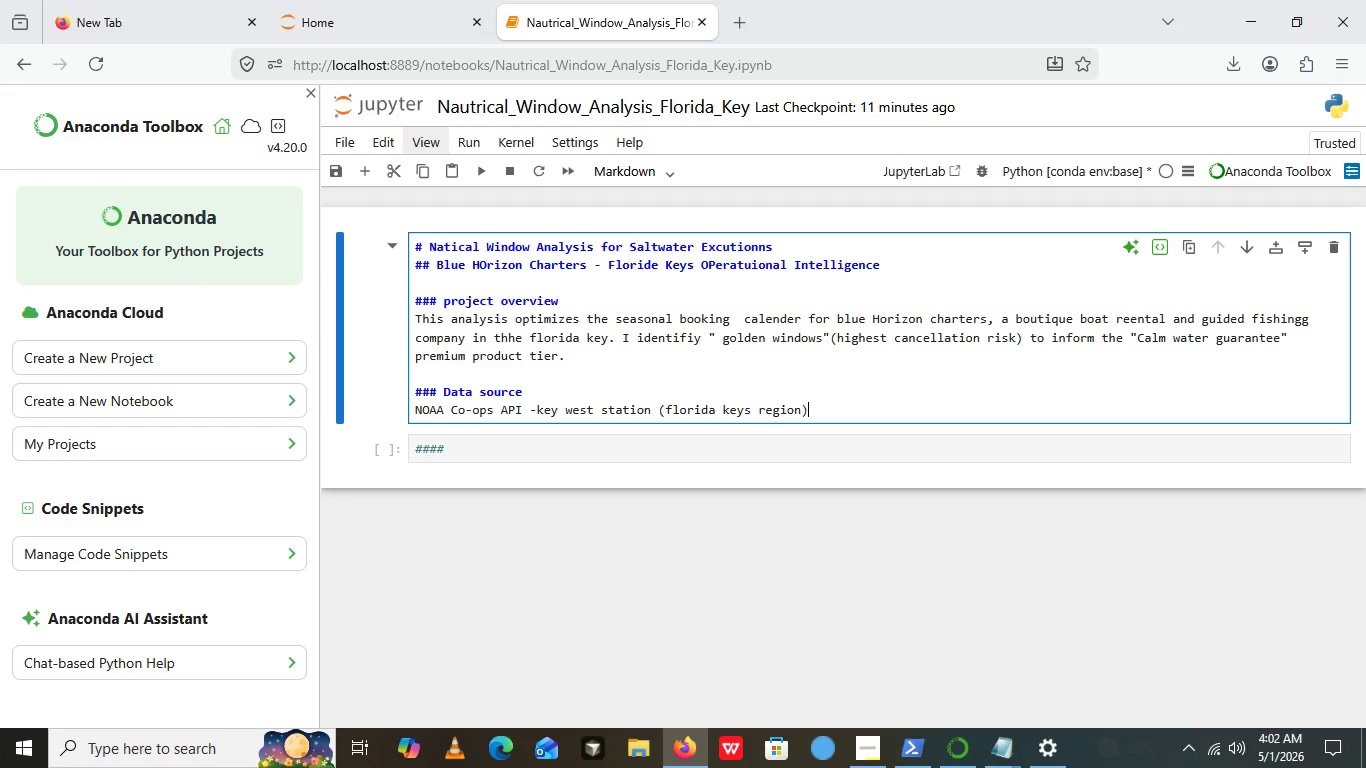 
key(ArrowRight)
 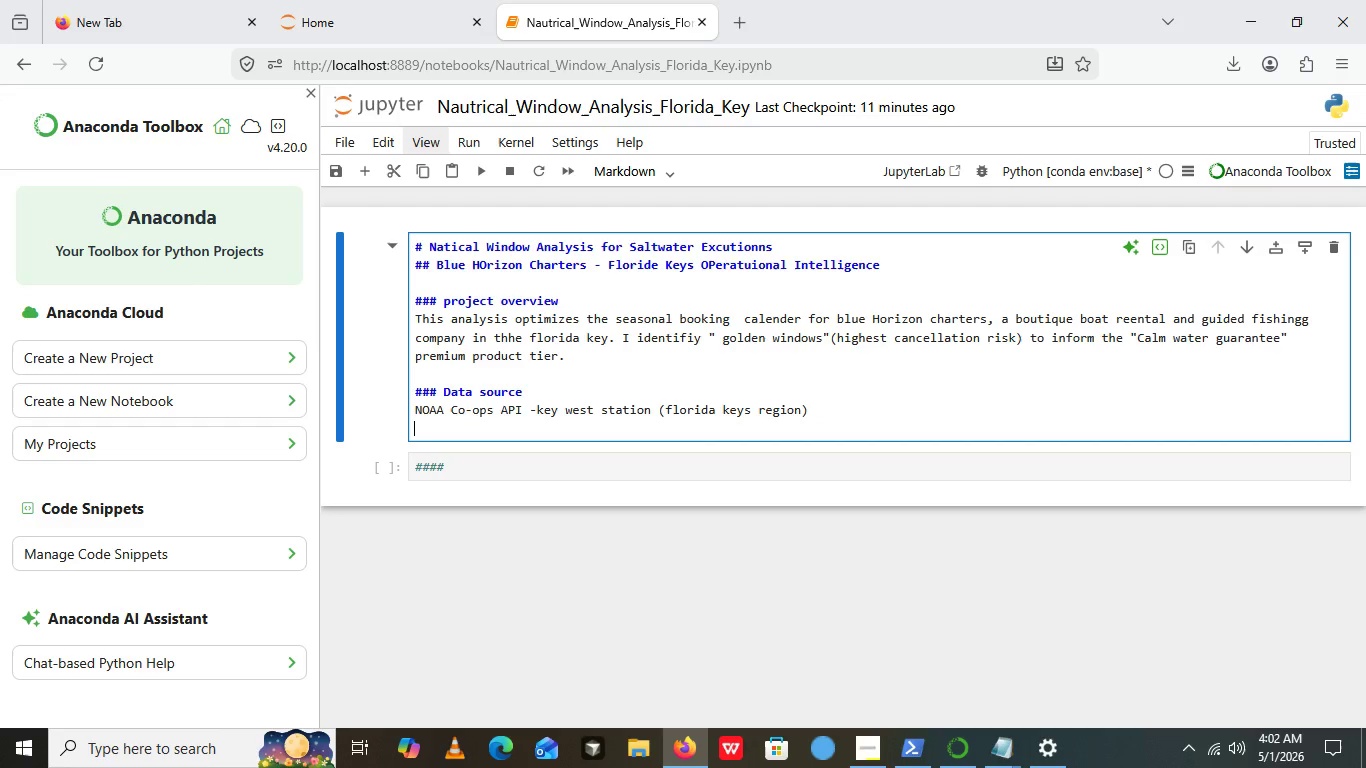 
key(Enter)
 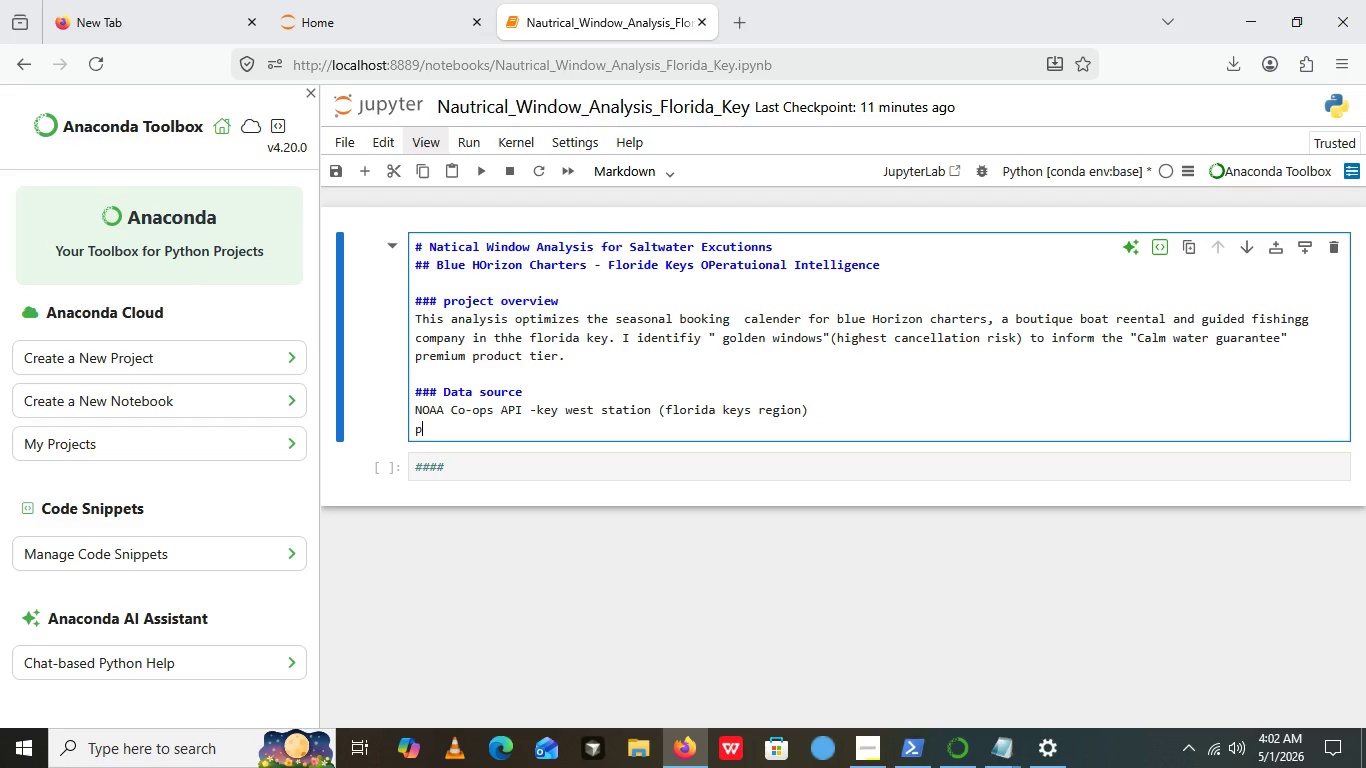 
type(period: juaan)
key(Backspace)
key(Backspace)
 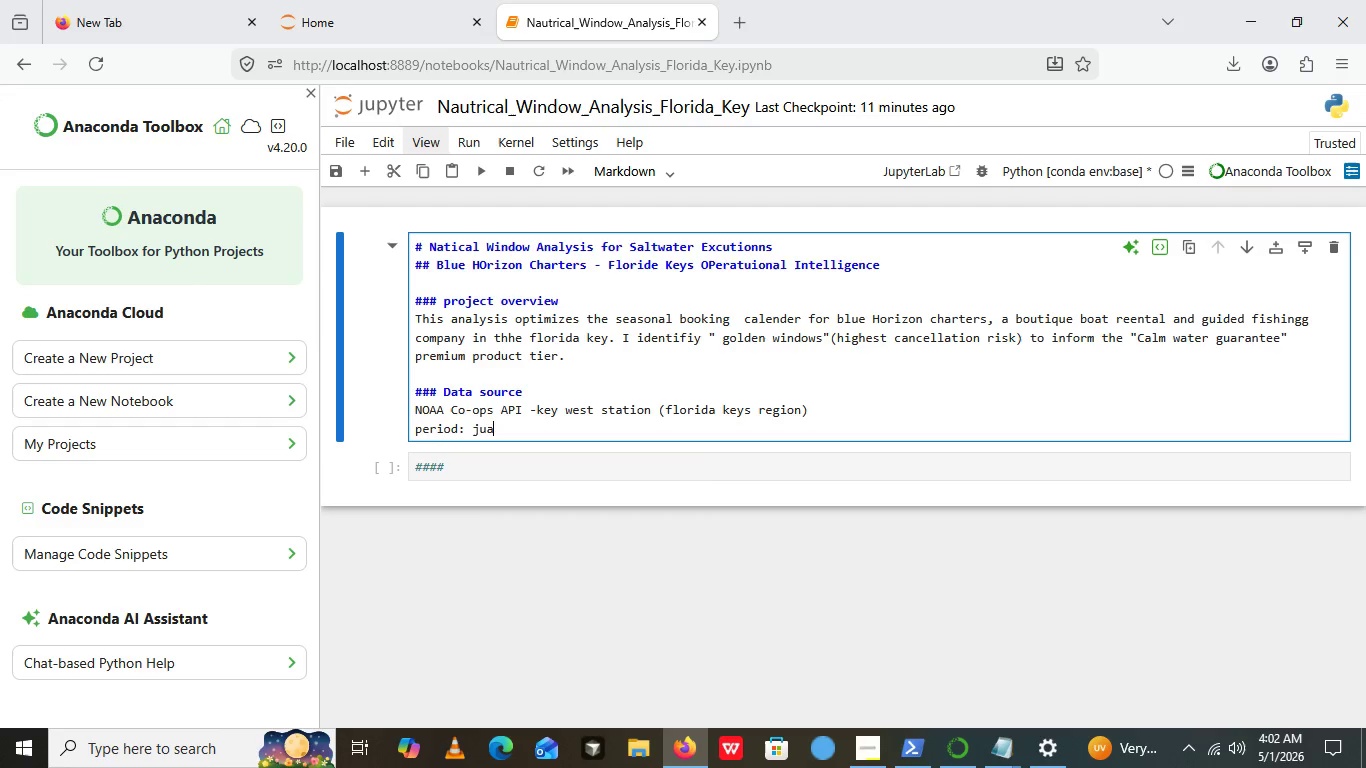 
key(Backspace)
key(Backspace)
type(anuray 2022-)
 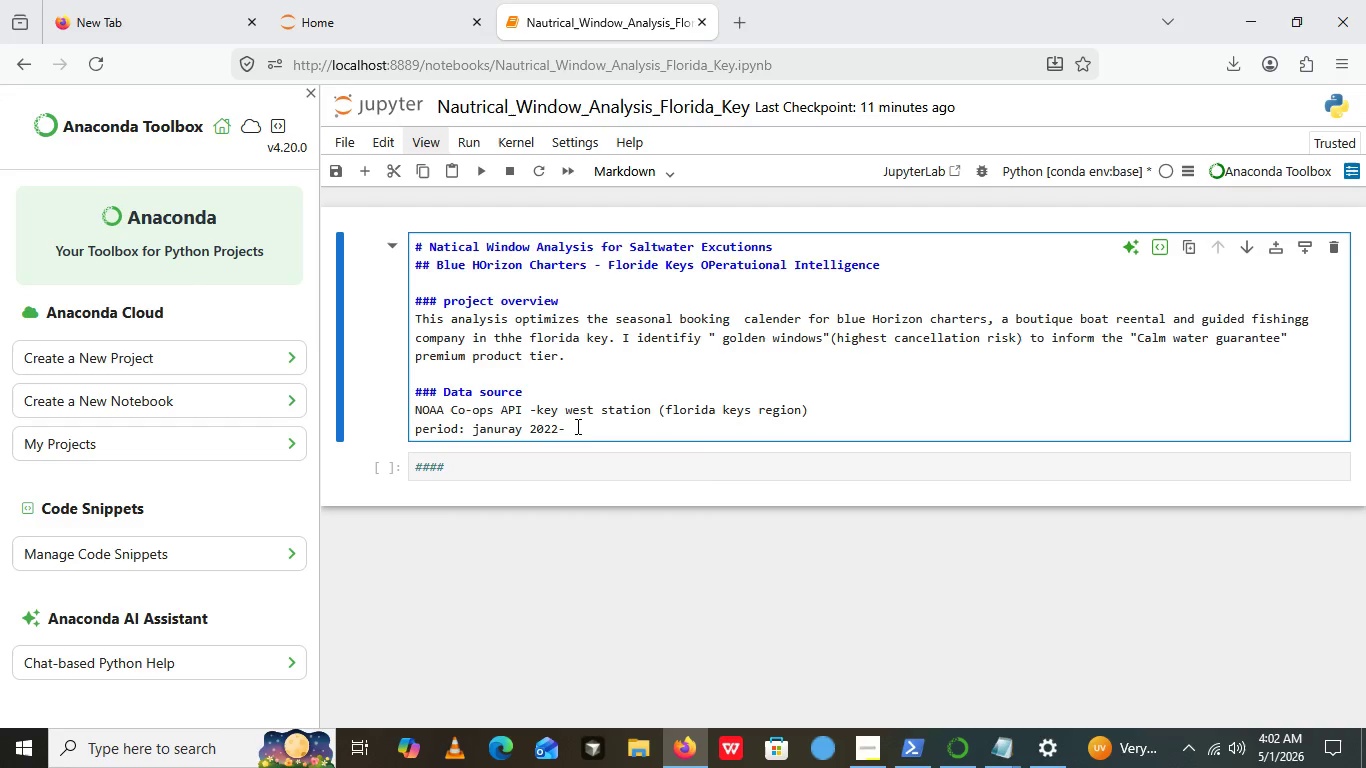 
wait(8.05)
 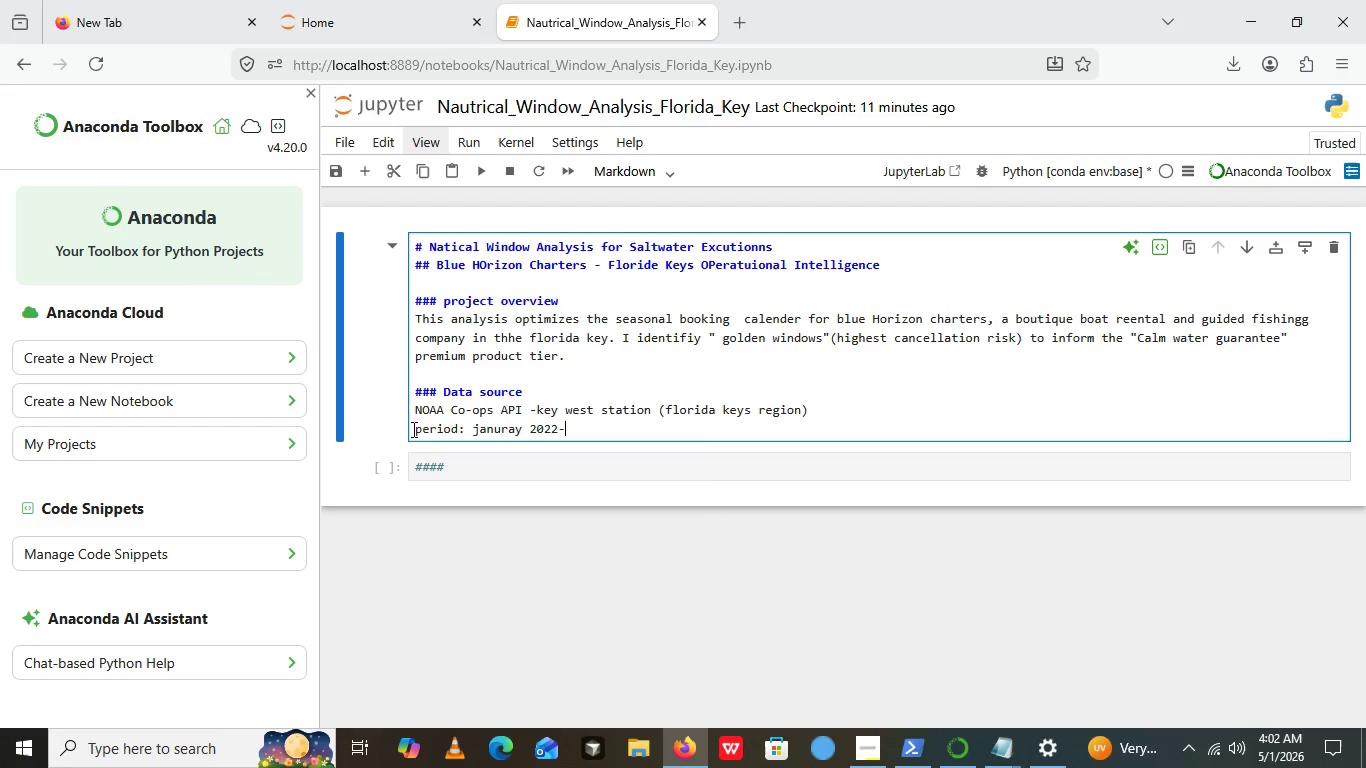 
key(Space)
 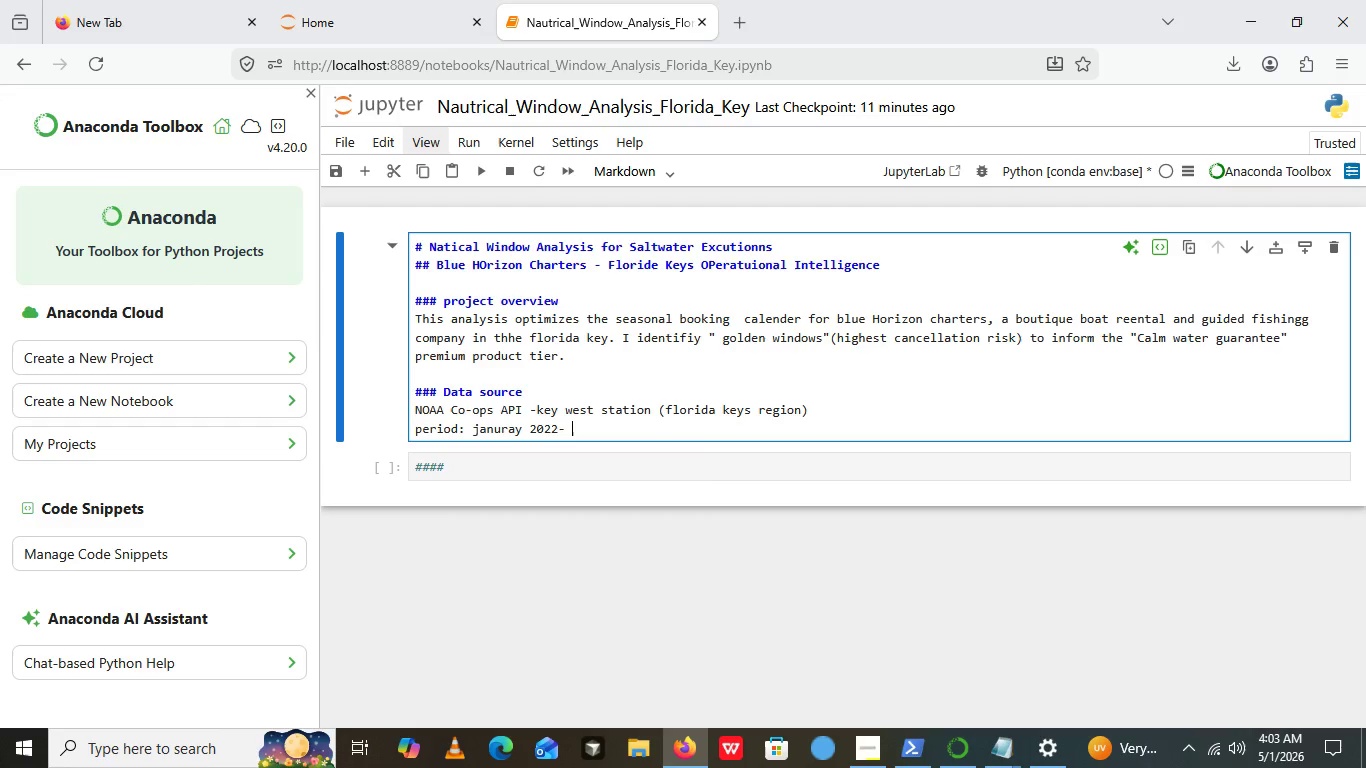 
wait(9.61)
 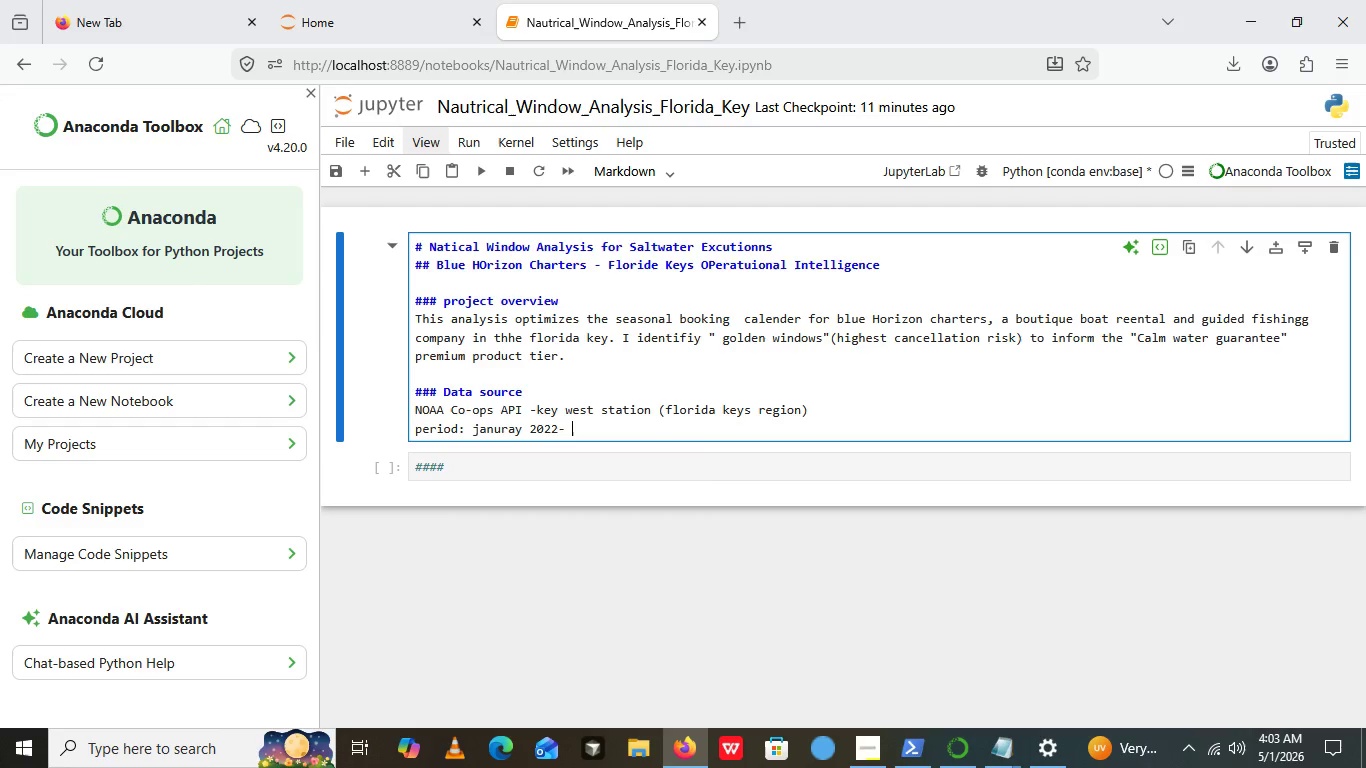 
left_click([570, 469])
 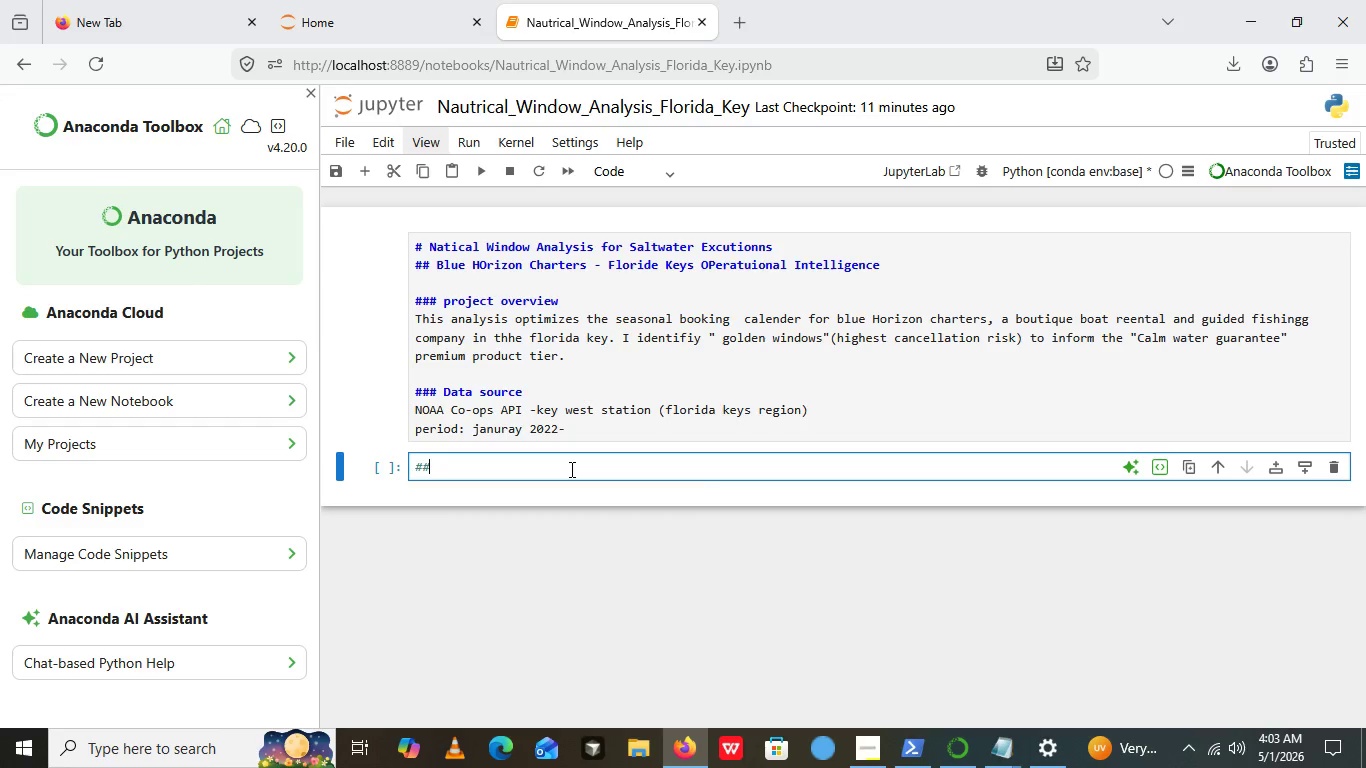 
key(Backspace)
key(Backspace)
type( Import lib)
key(Backspace)
type(raries)
 